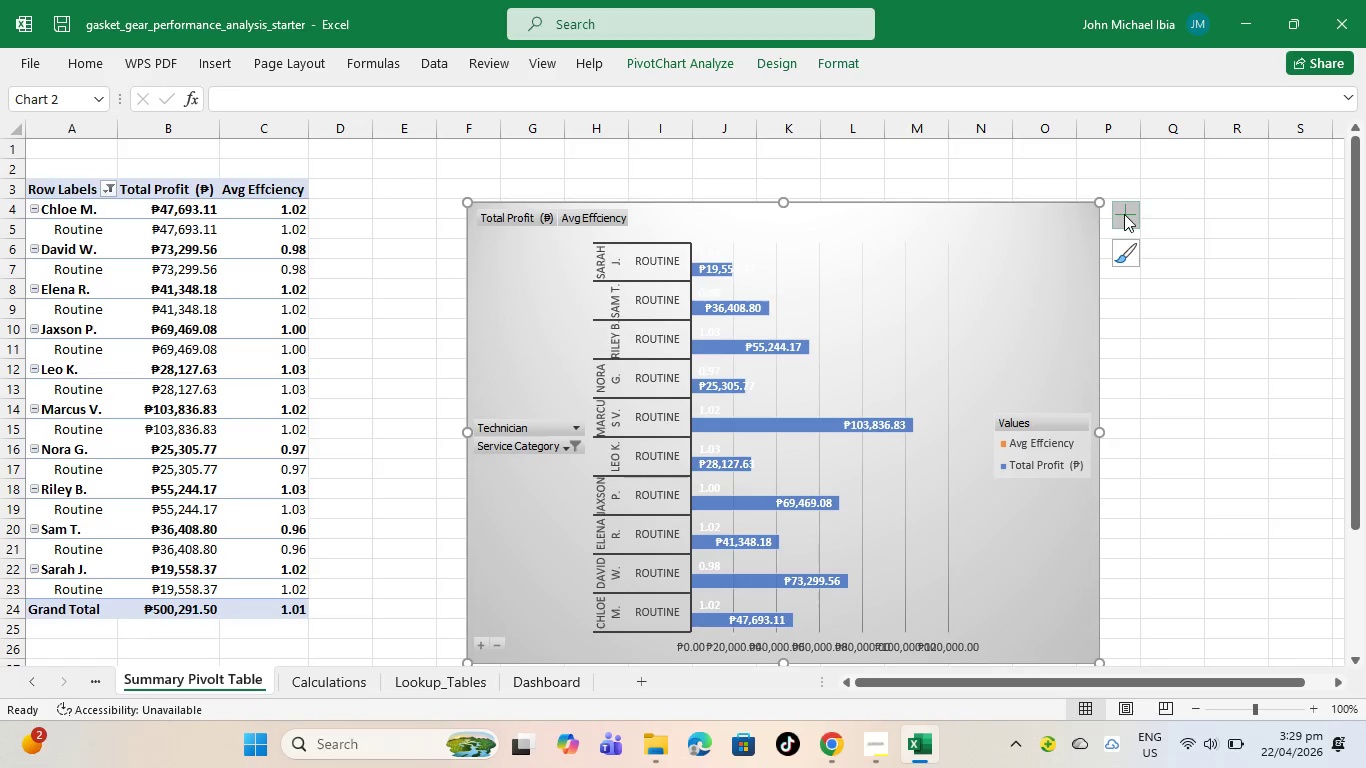 
left_click([1123, 214])
 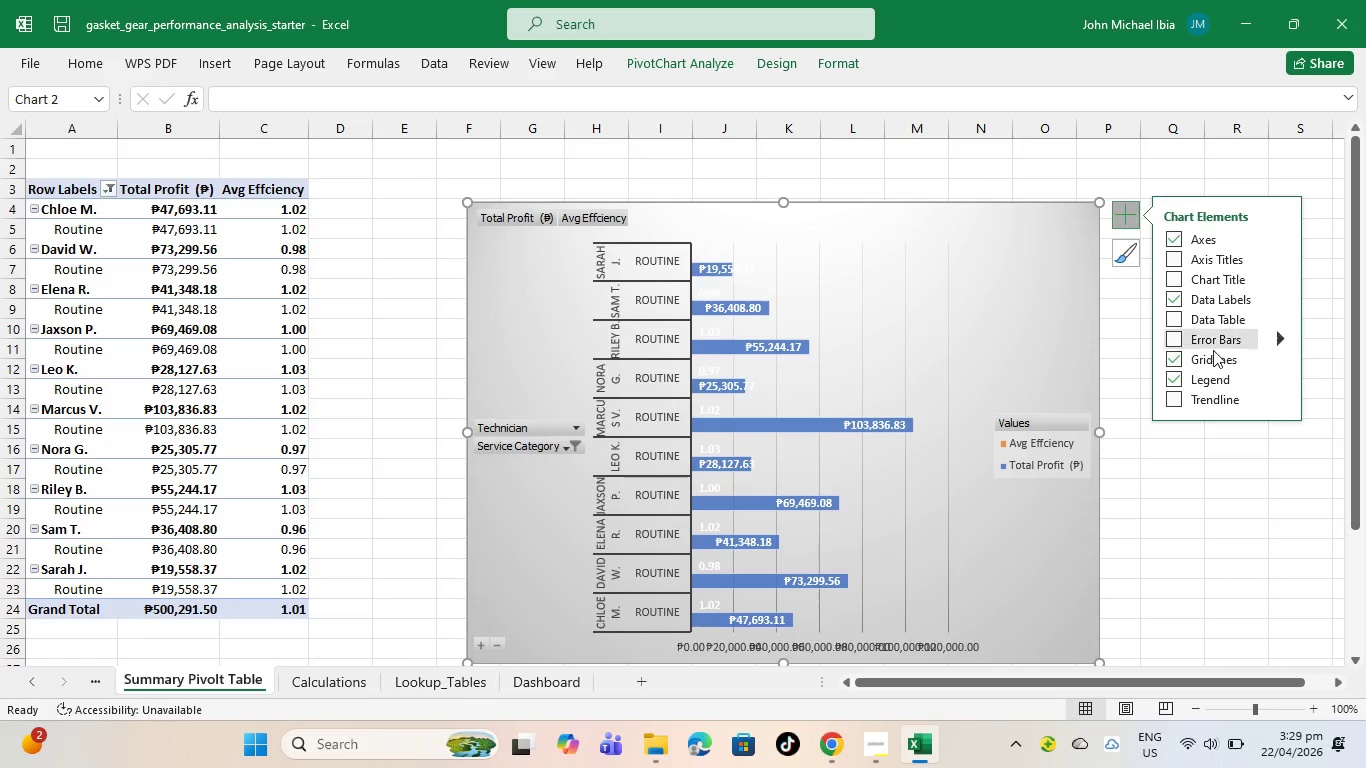 
scroll: coordinate [1181, 418], scroll_direction: down, amount: 3.0
 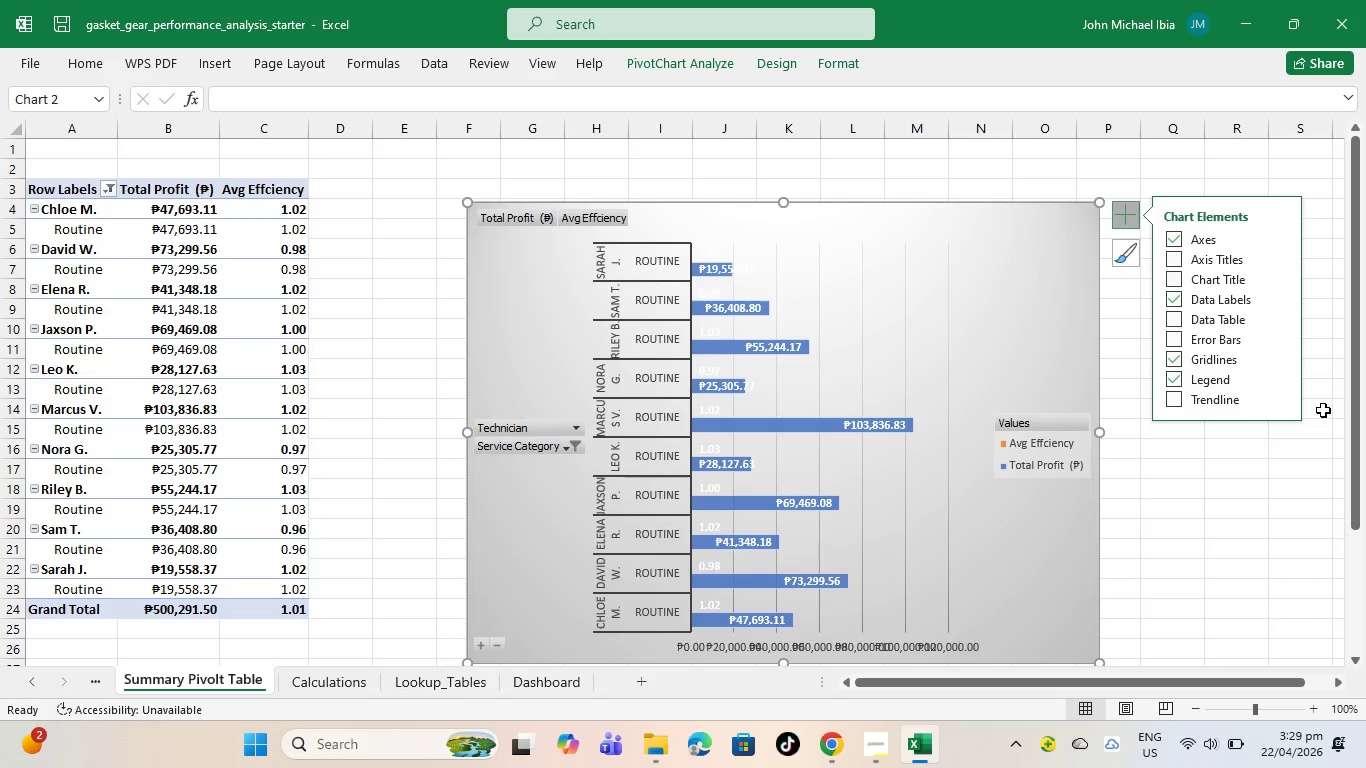 
wait(8.01)
 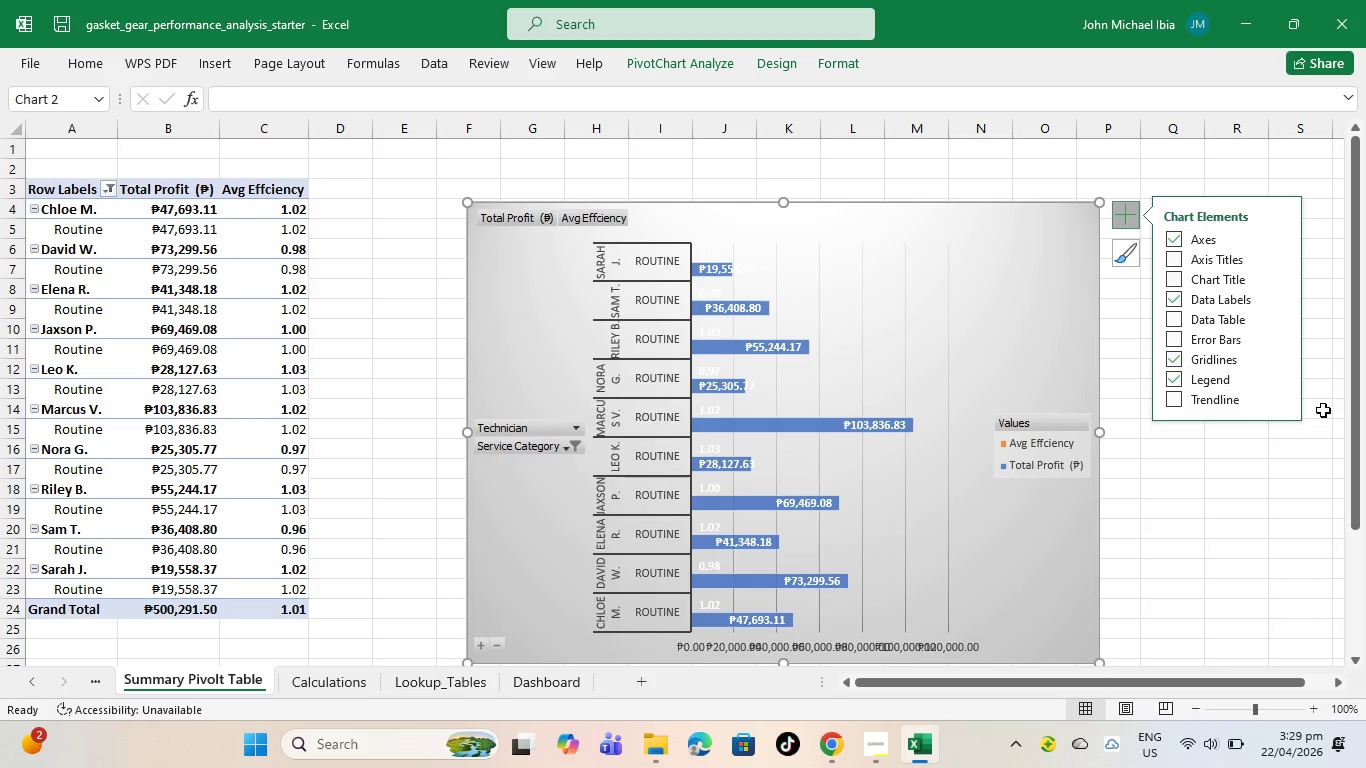 
left_click([1173, 239])
 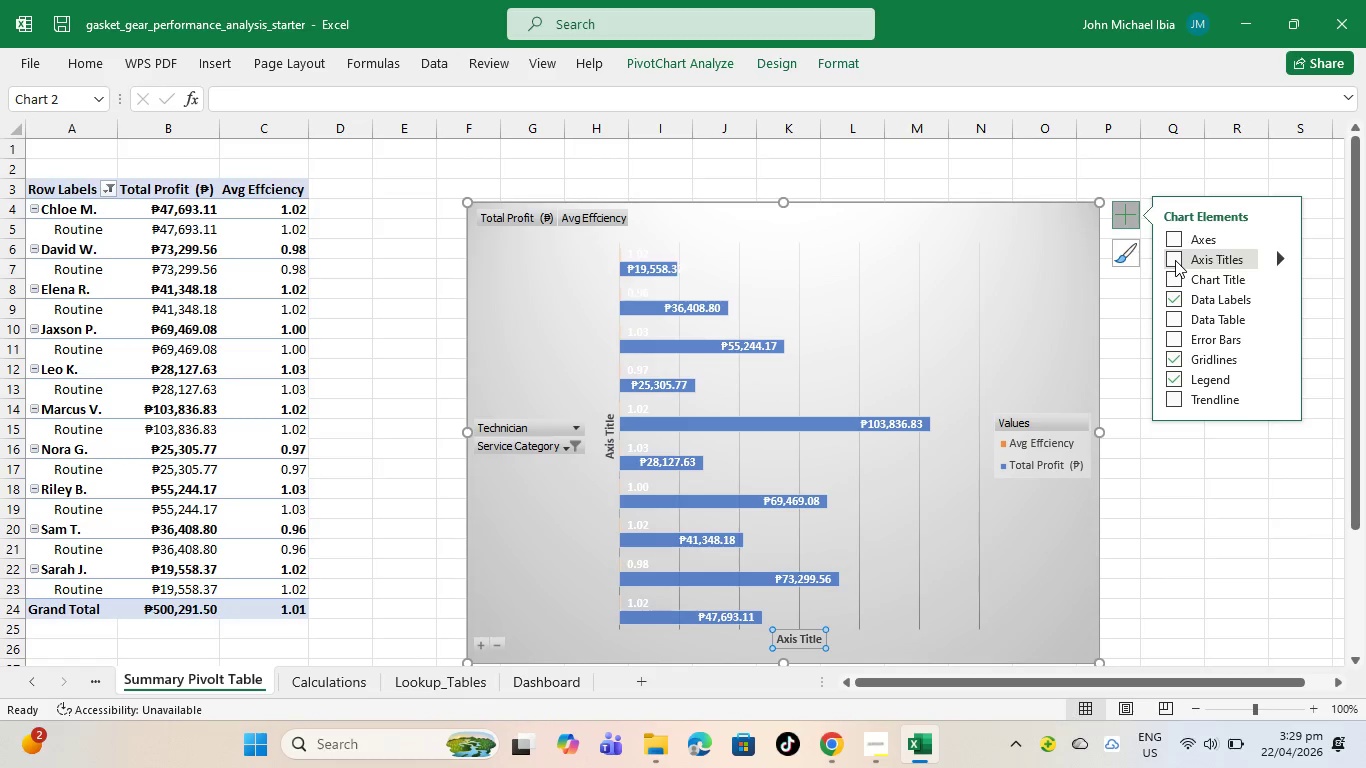 
left_click([1175, 260])
 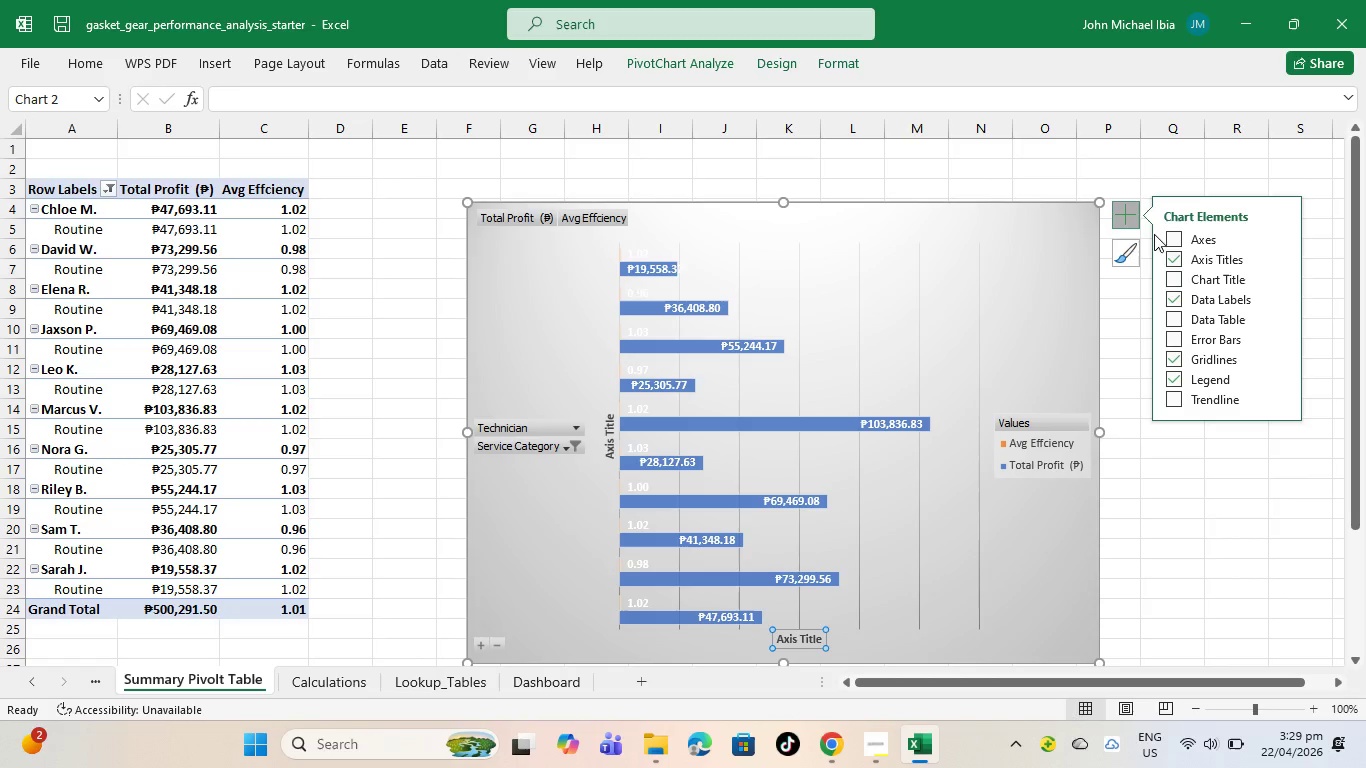 
left_click([1175, 237])
 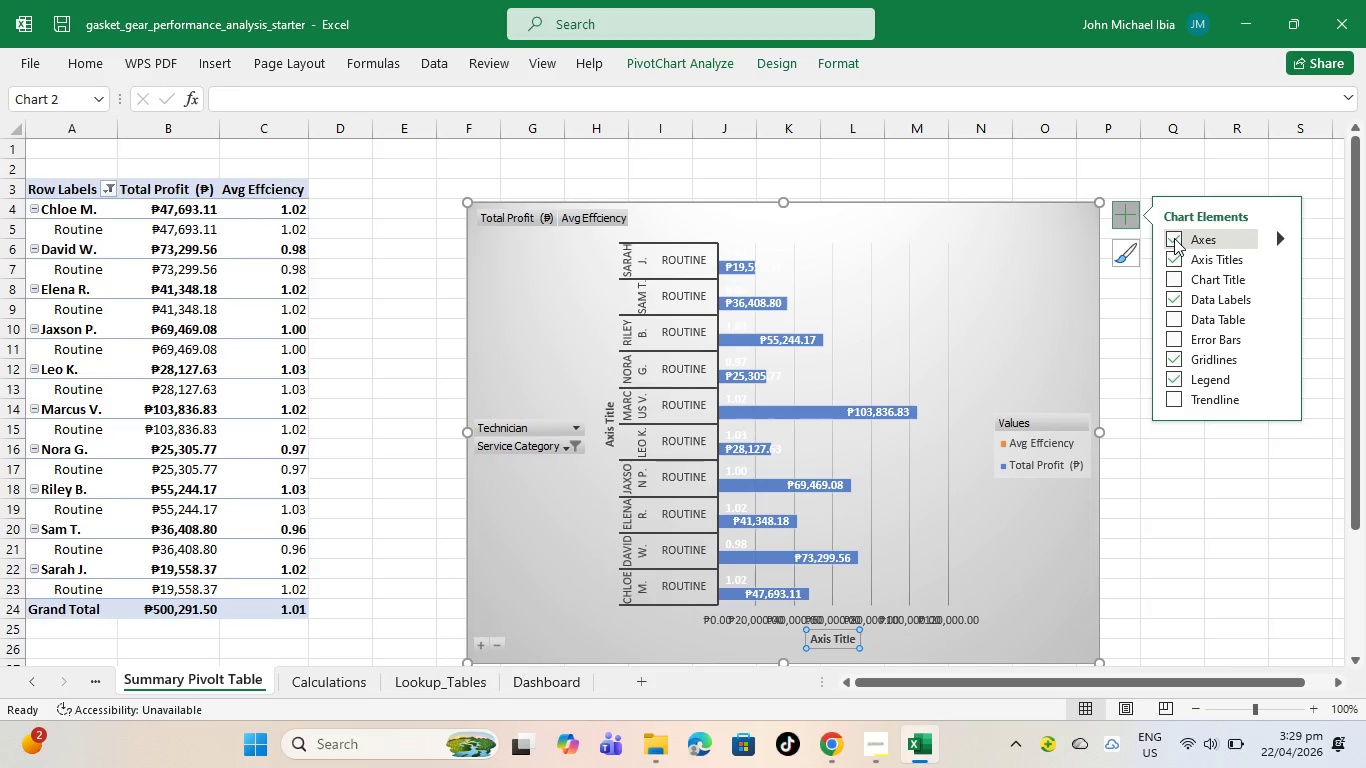 
wait(18.98)
 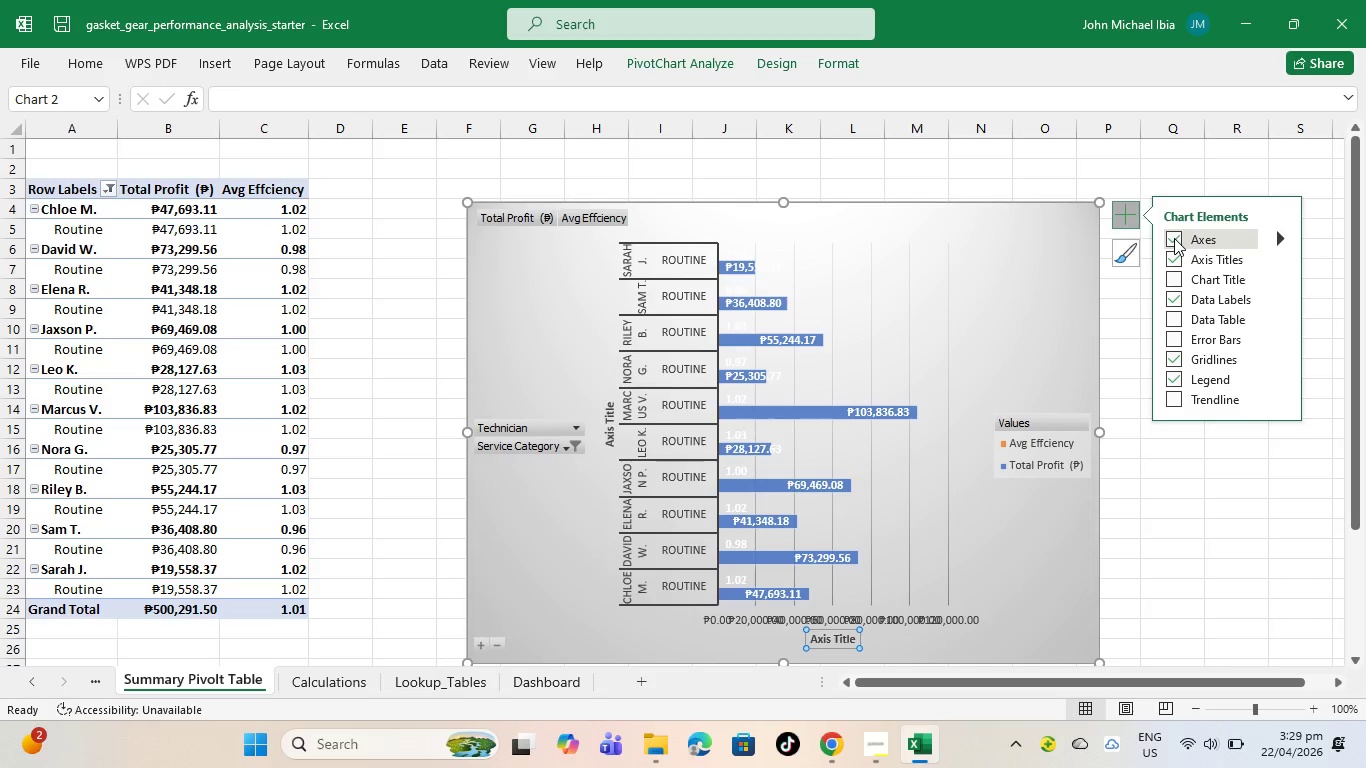 
left_click([927, 342])
 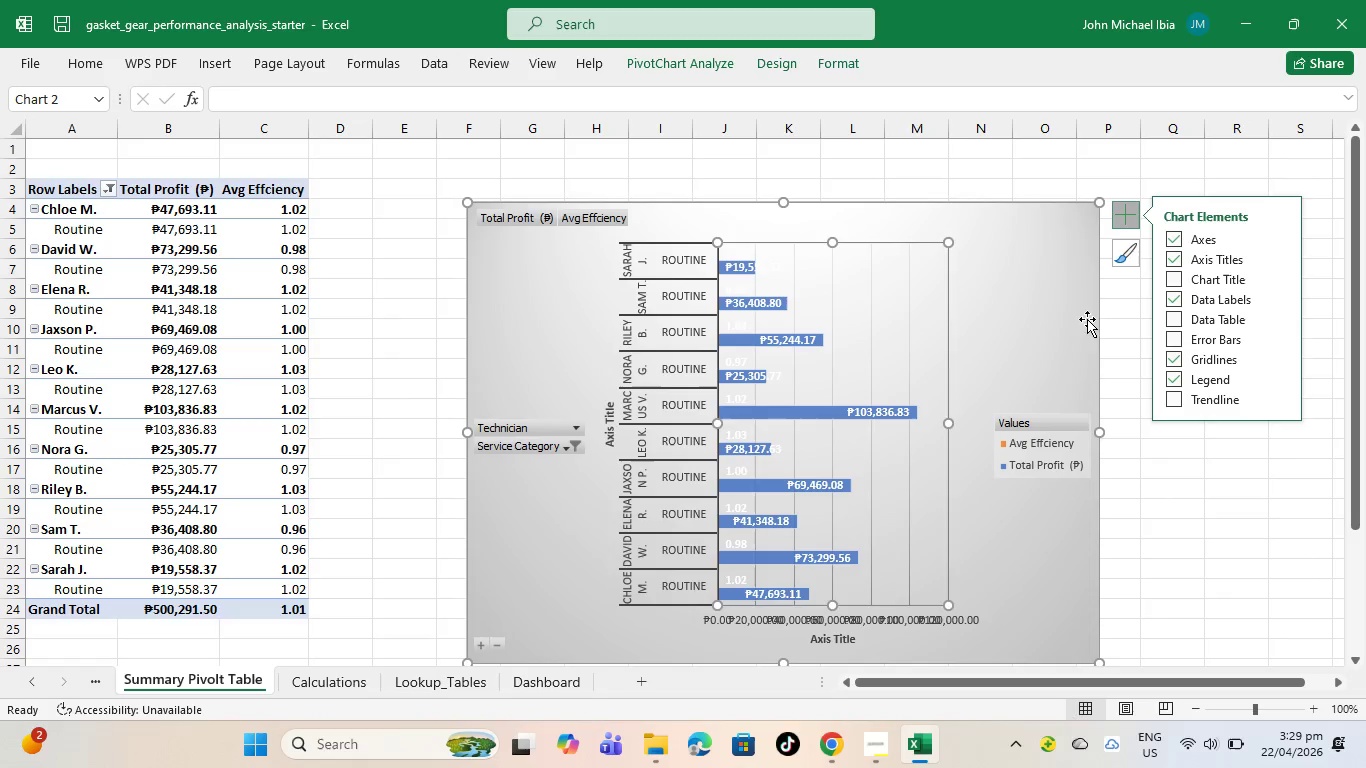 
left_click([1076, 327])
 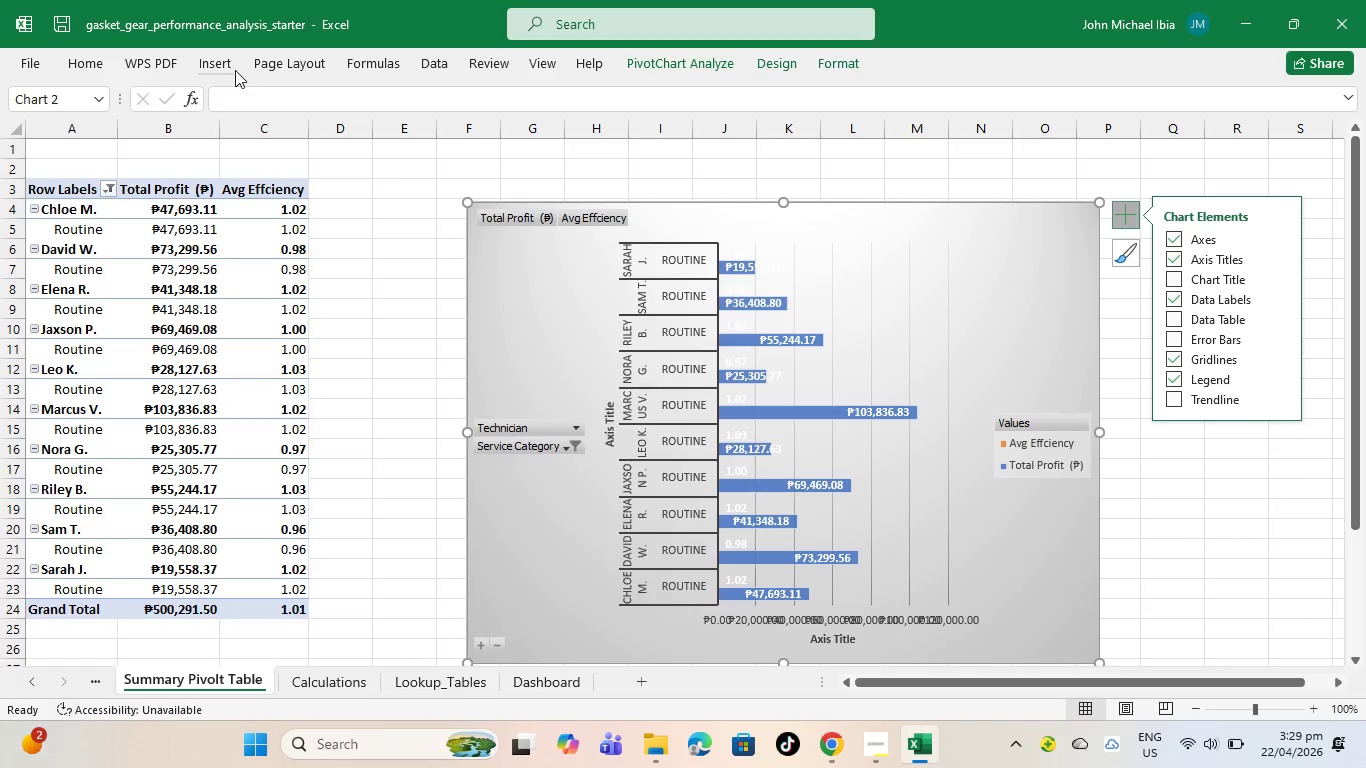 
left_click([216, 66])
 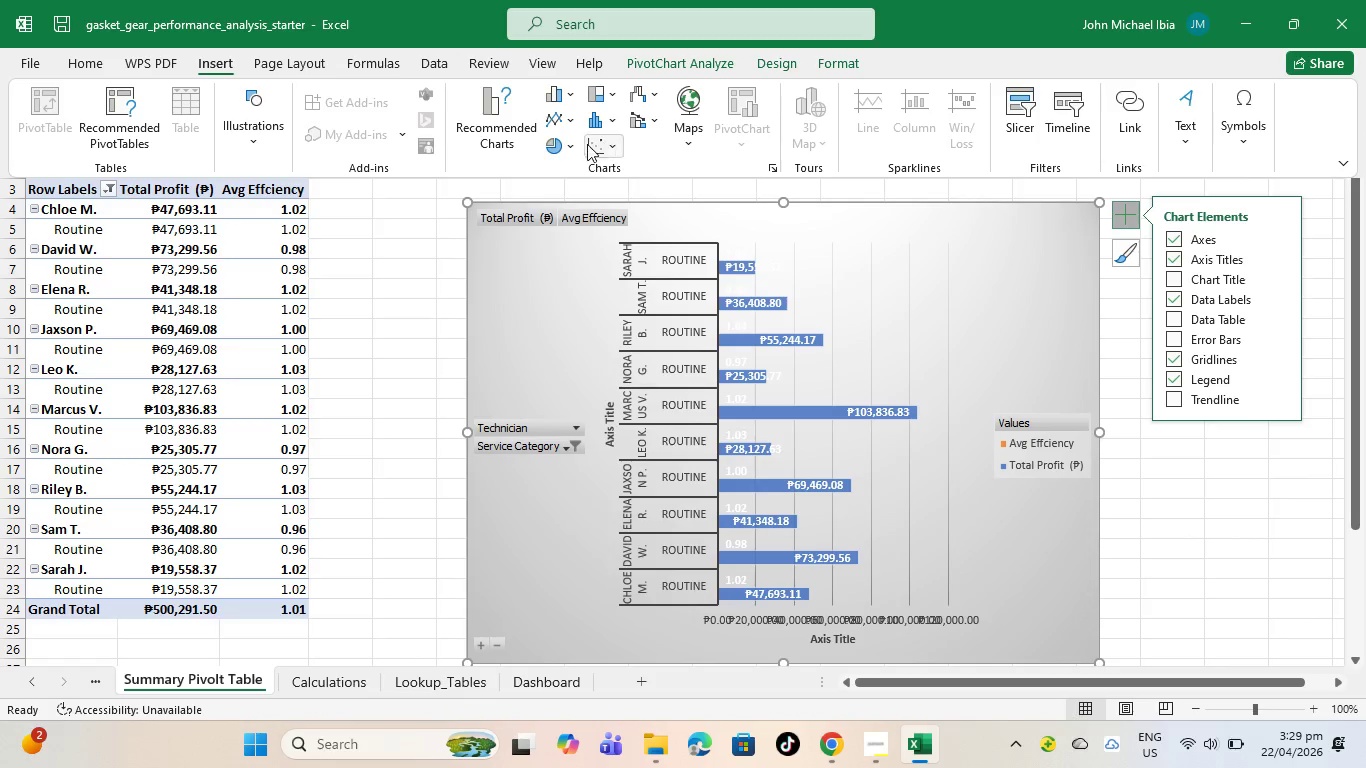 
left_click([528, 129])
 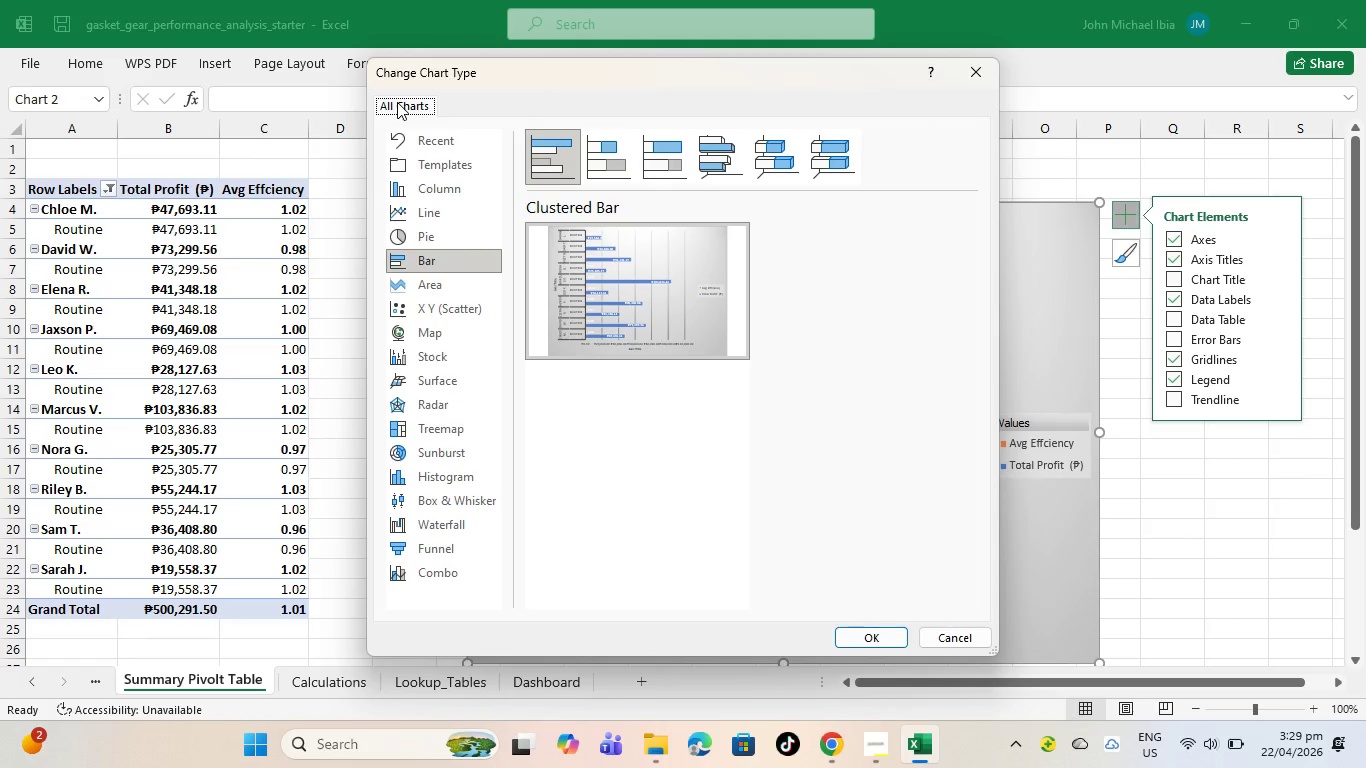 
wait(7.97)
 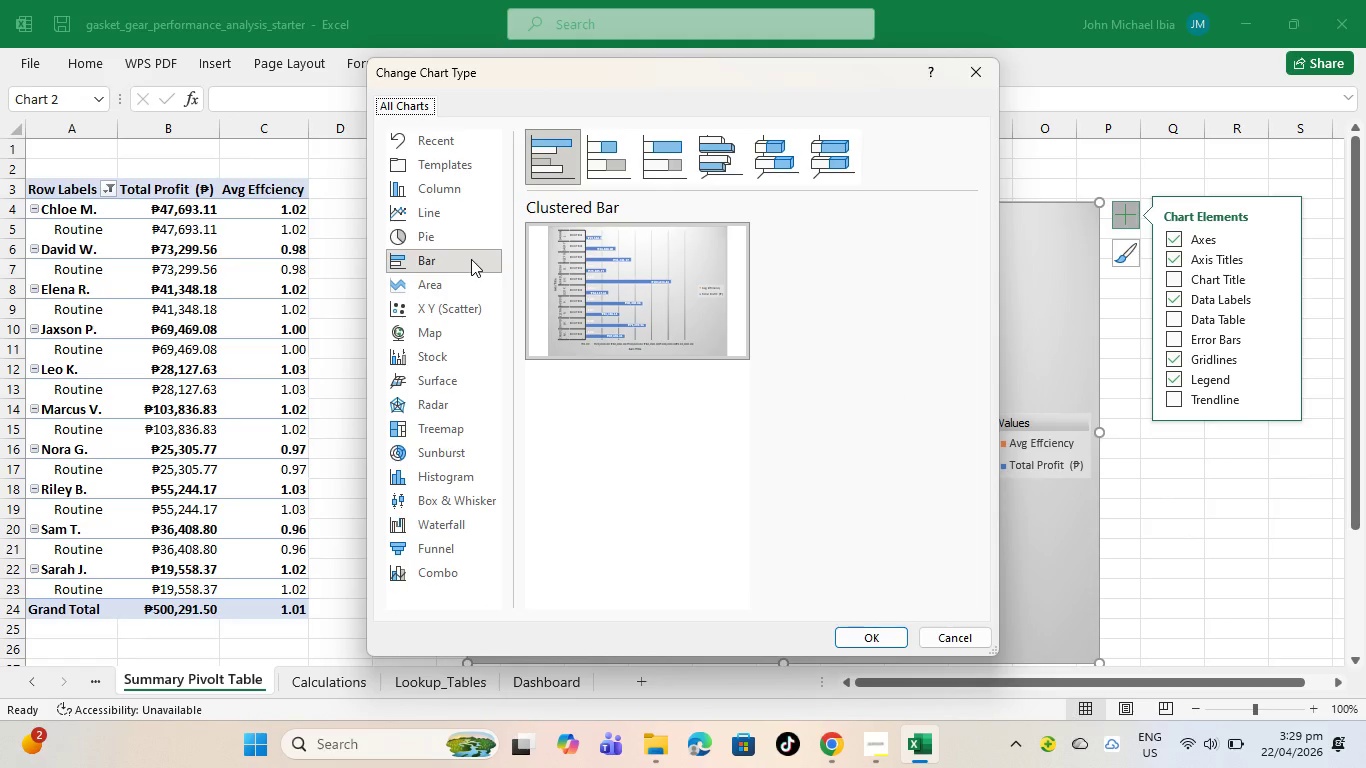 
left_click([398, 107])
 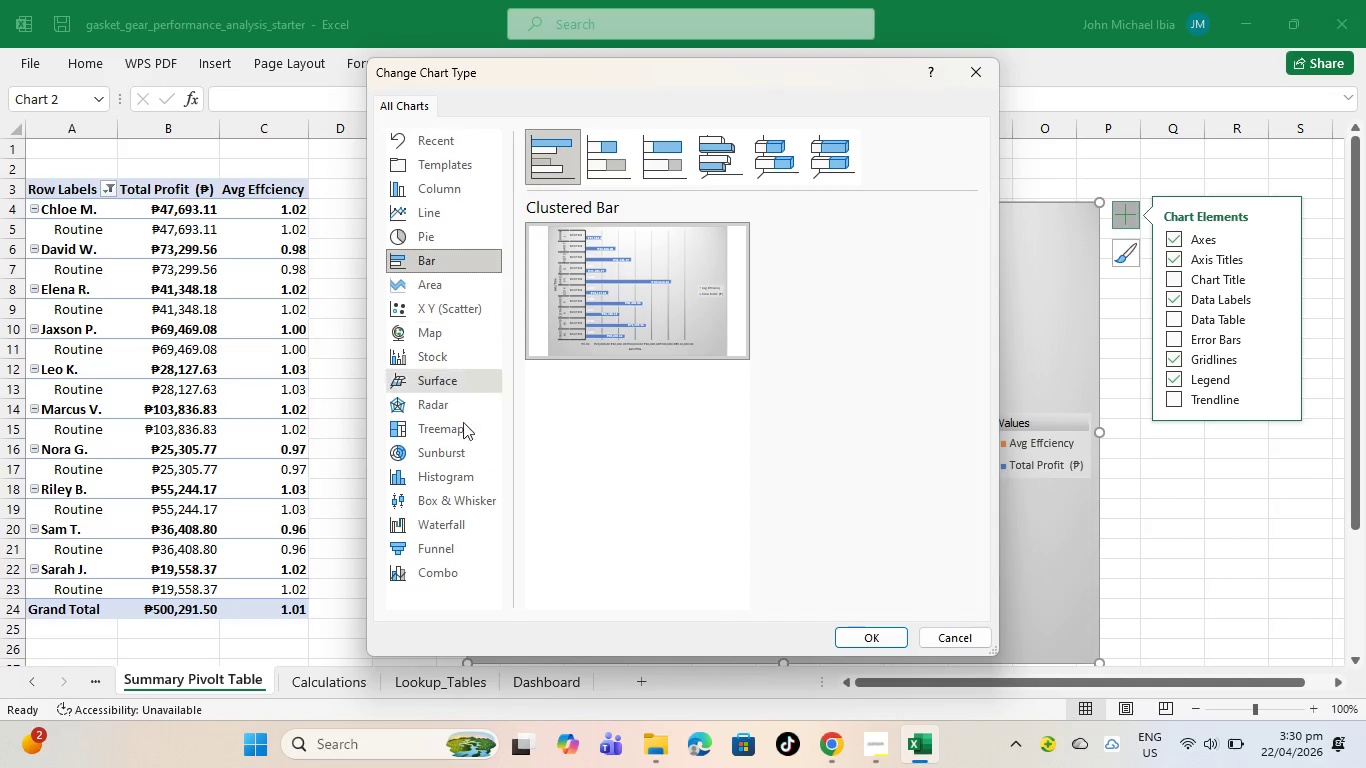 
wait(5.66)
 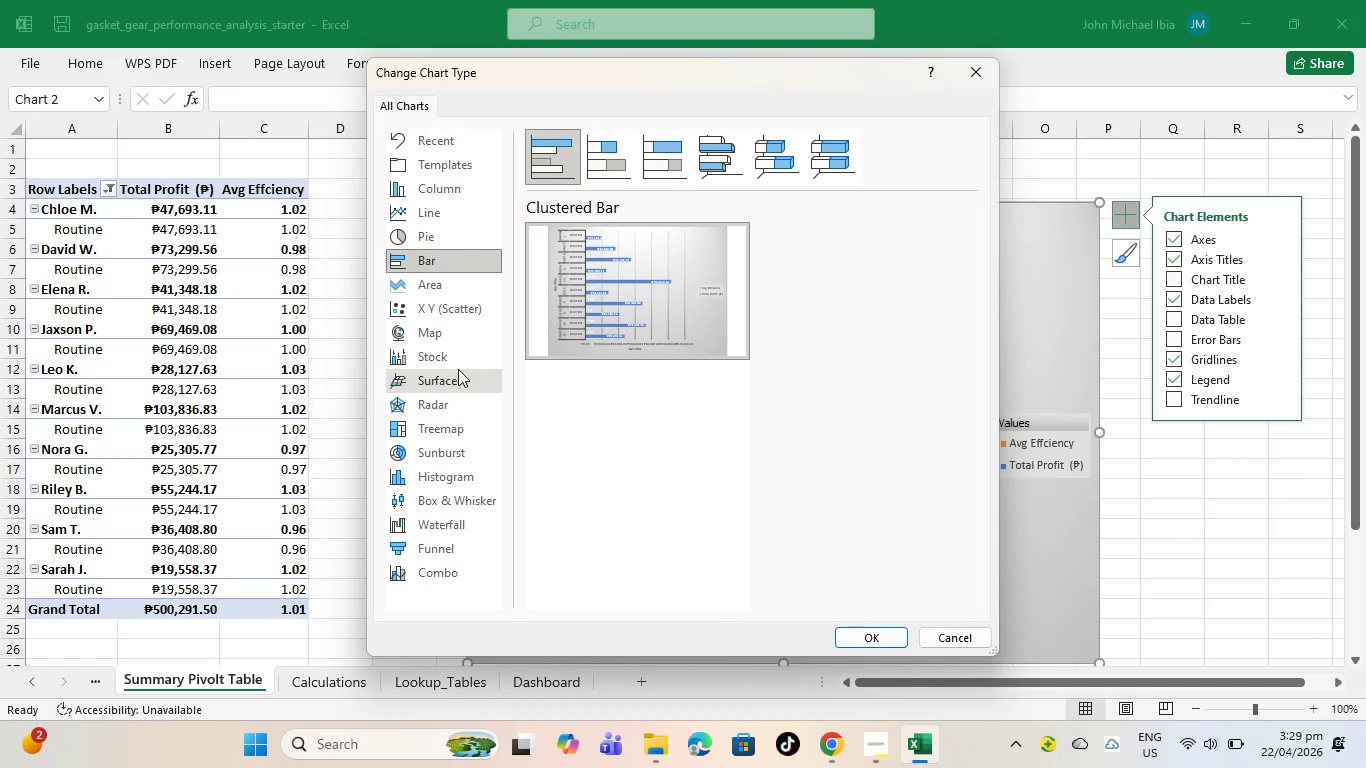 
left_click_drag(start_coordinate=[462, 506], to_coordinate=[447, 520])
 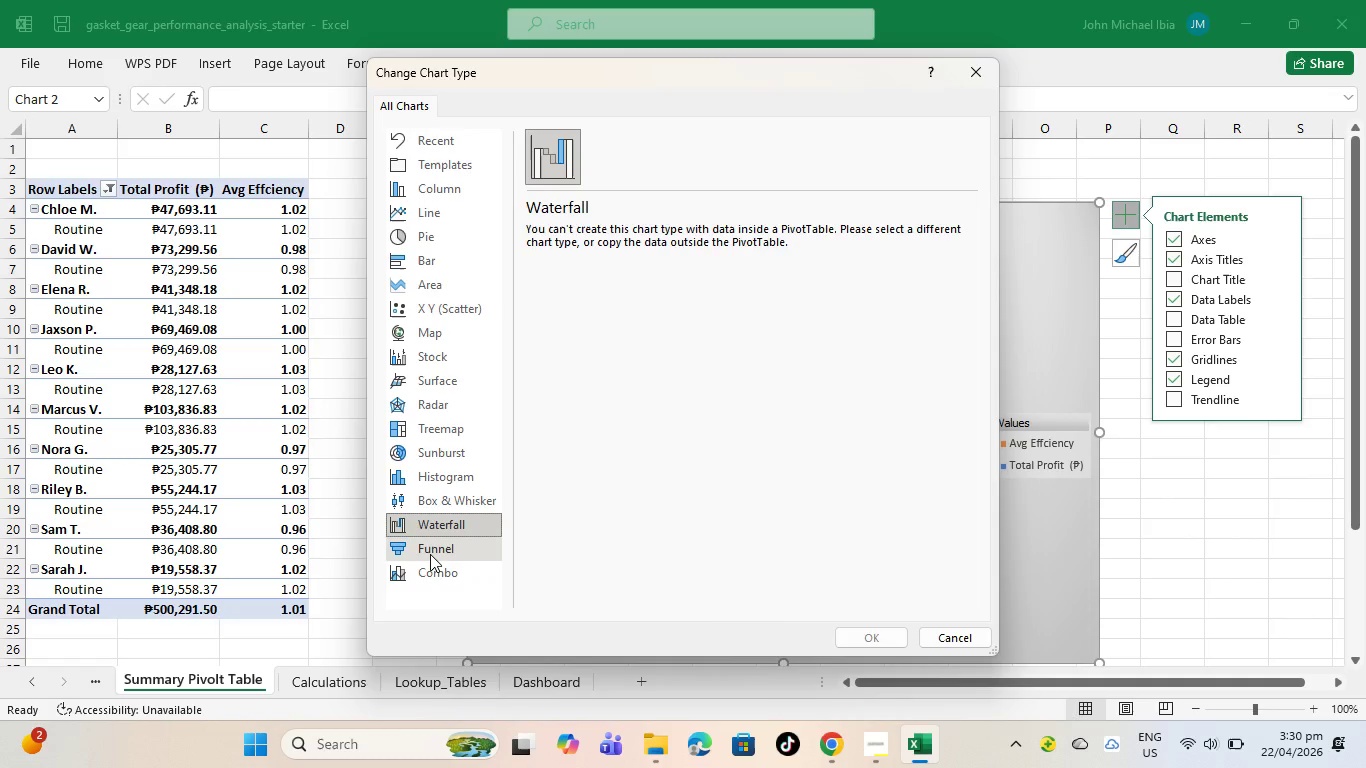 
left_click([430, 554])
 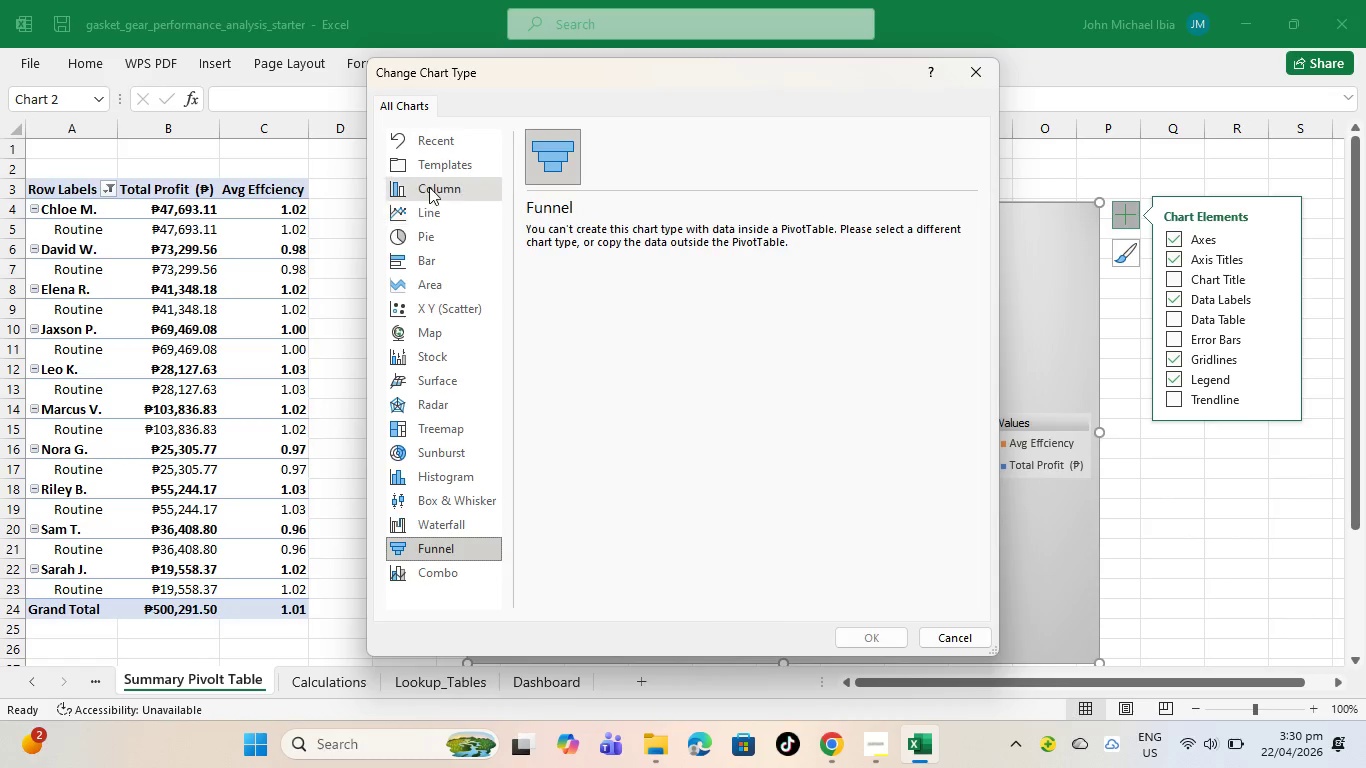 
double_click([441, 156])
 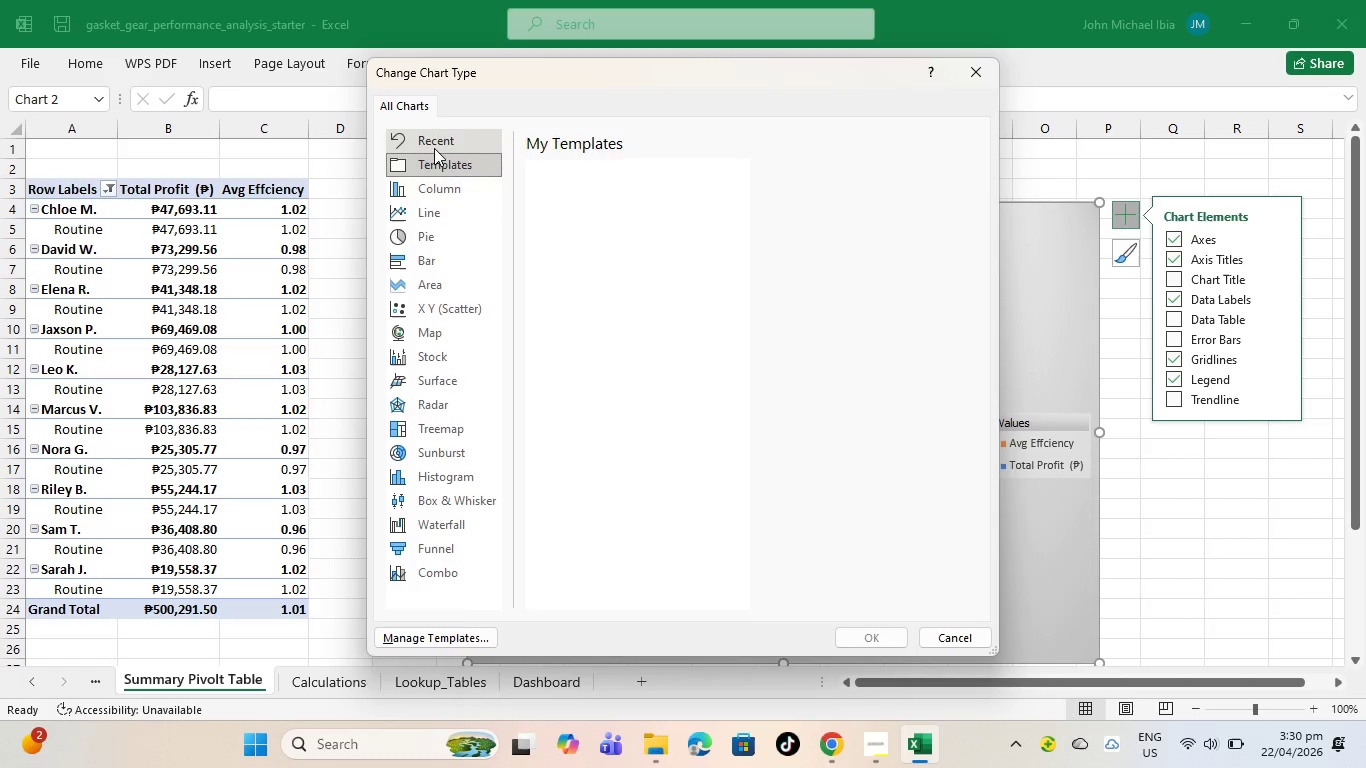 
left_click([434, 148])
 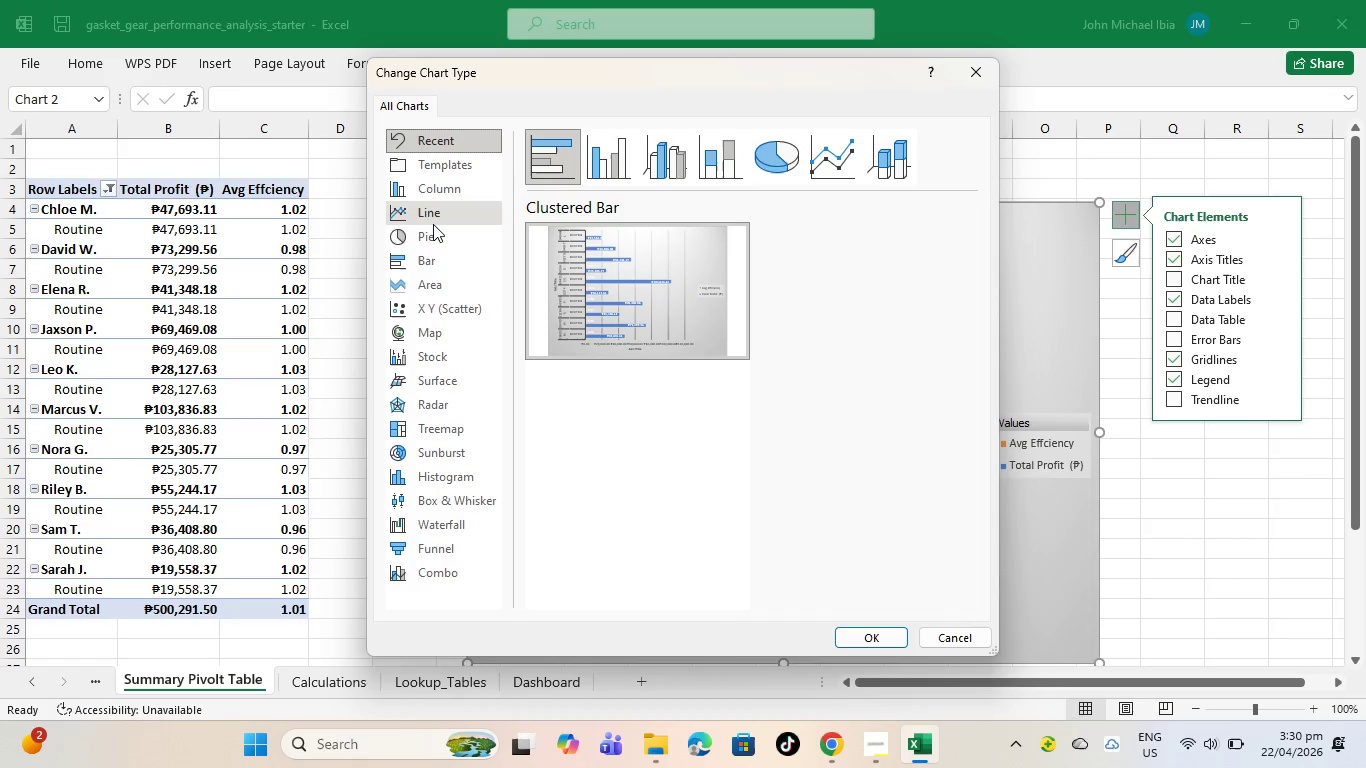 
left_click([429, 216])
 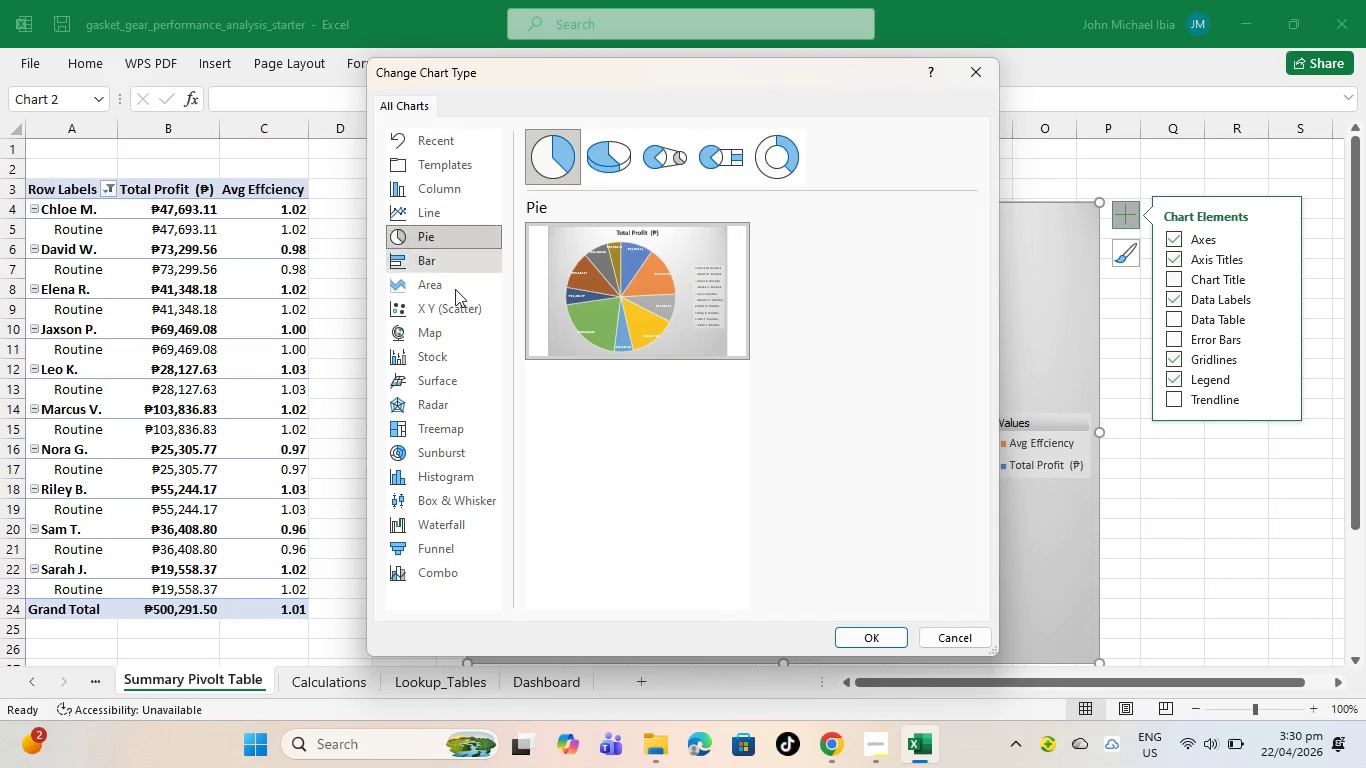 
double_click([448, 291])
 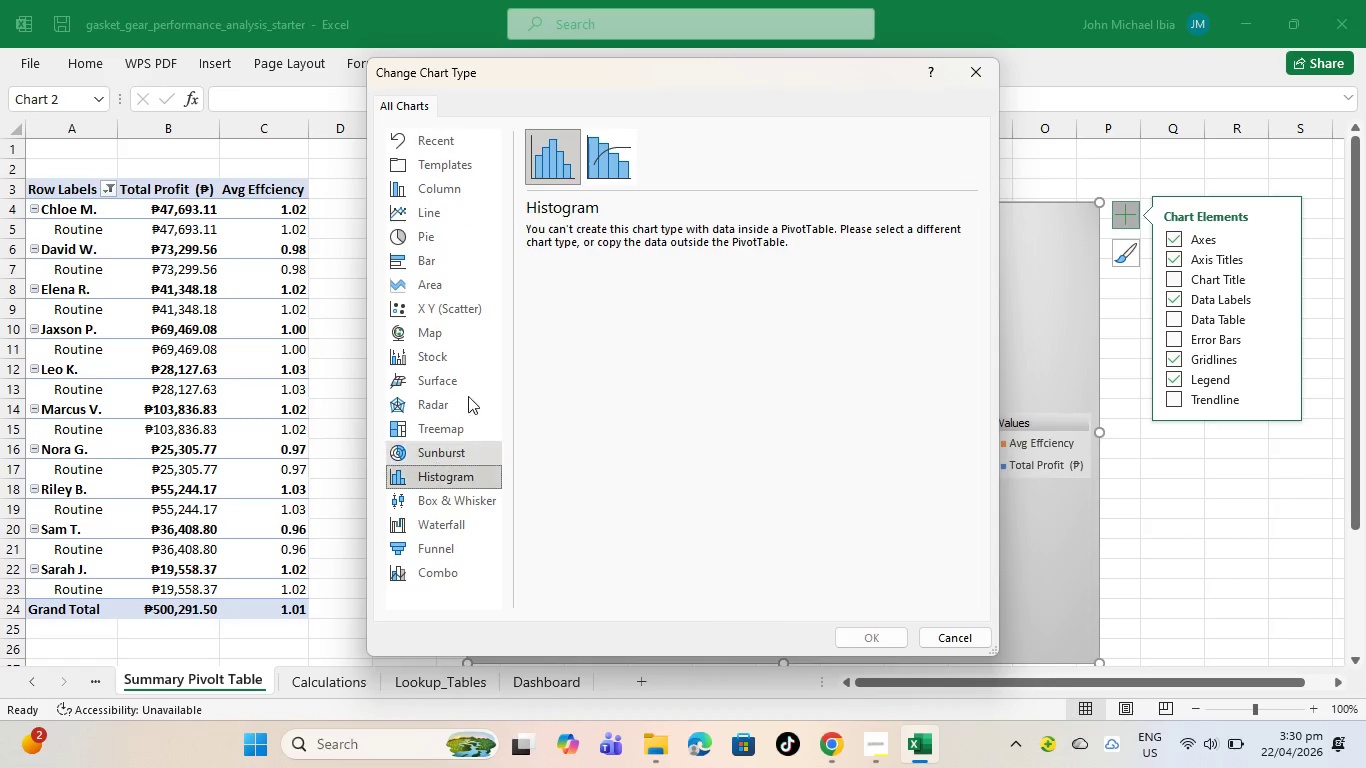 
left_click([973, 75])
 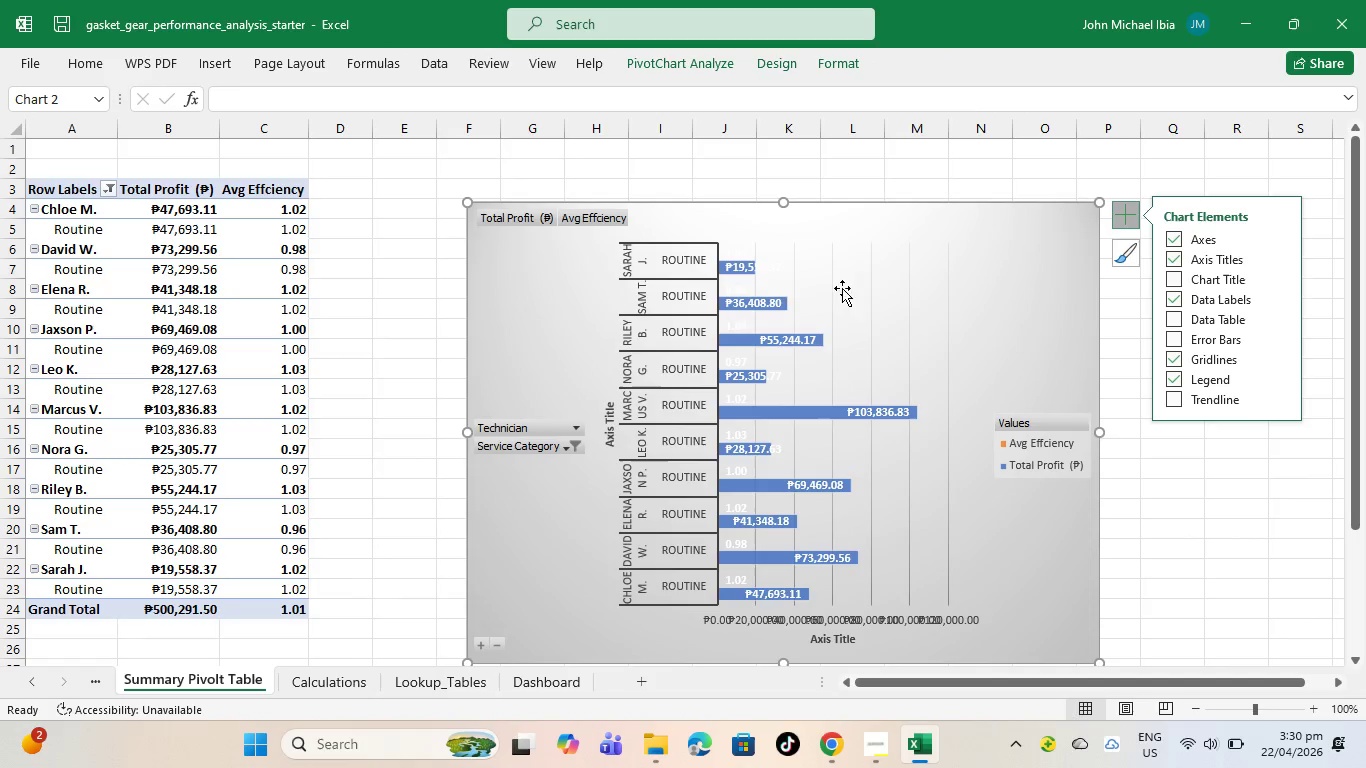 
left_click([890, 264])
 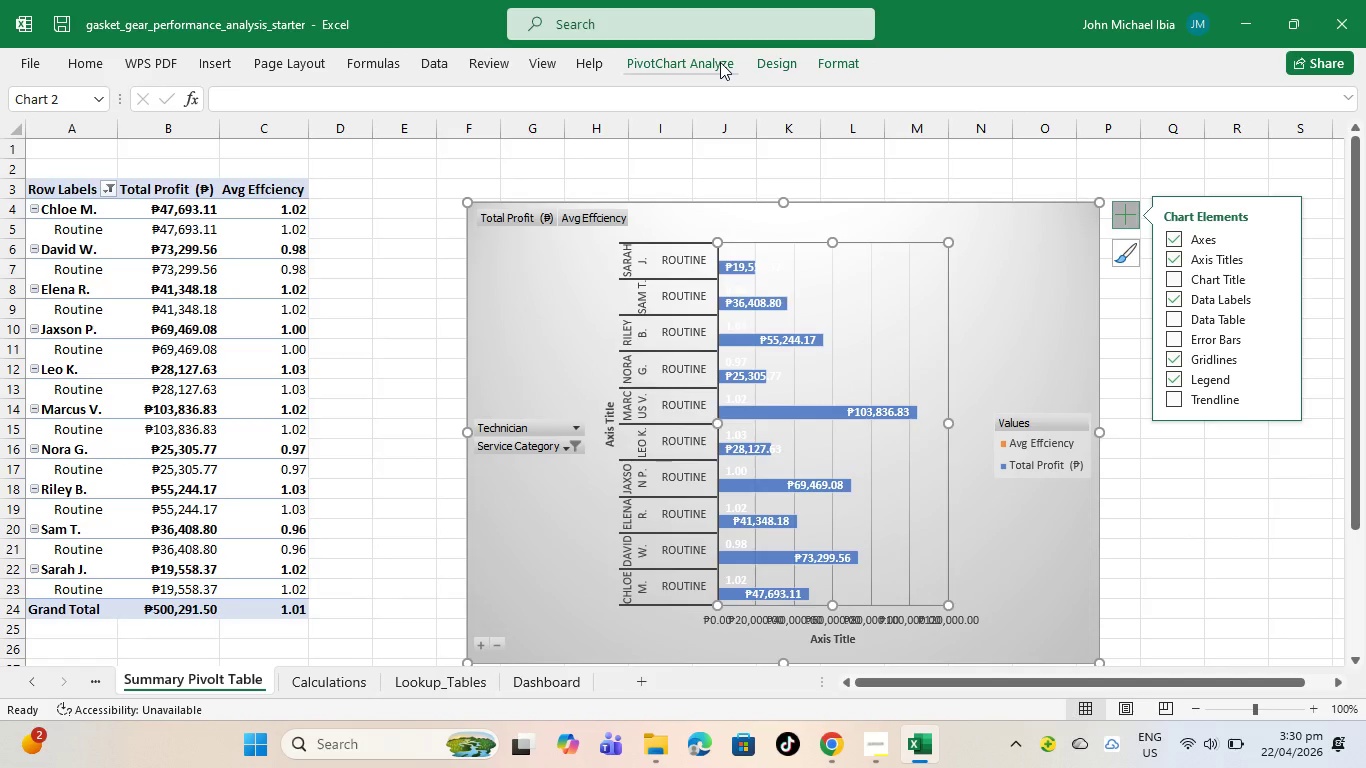 
left_click([718, 62])
 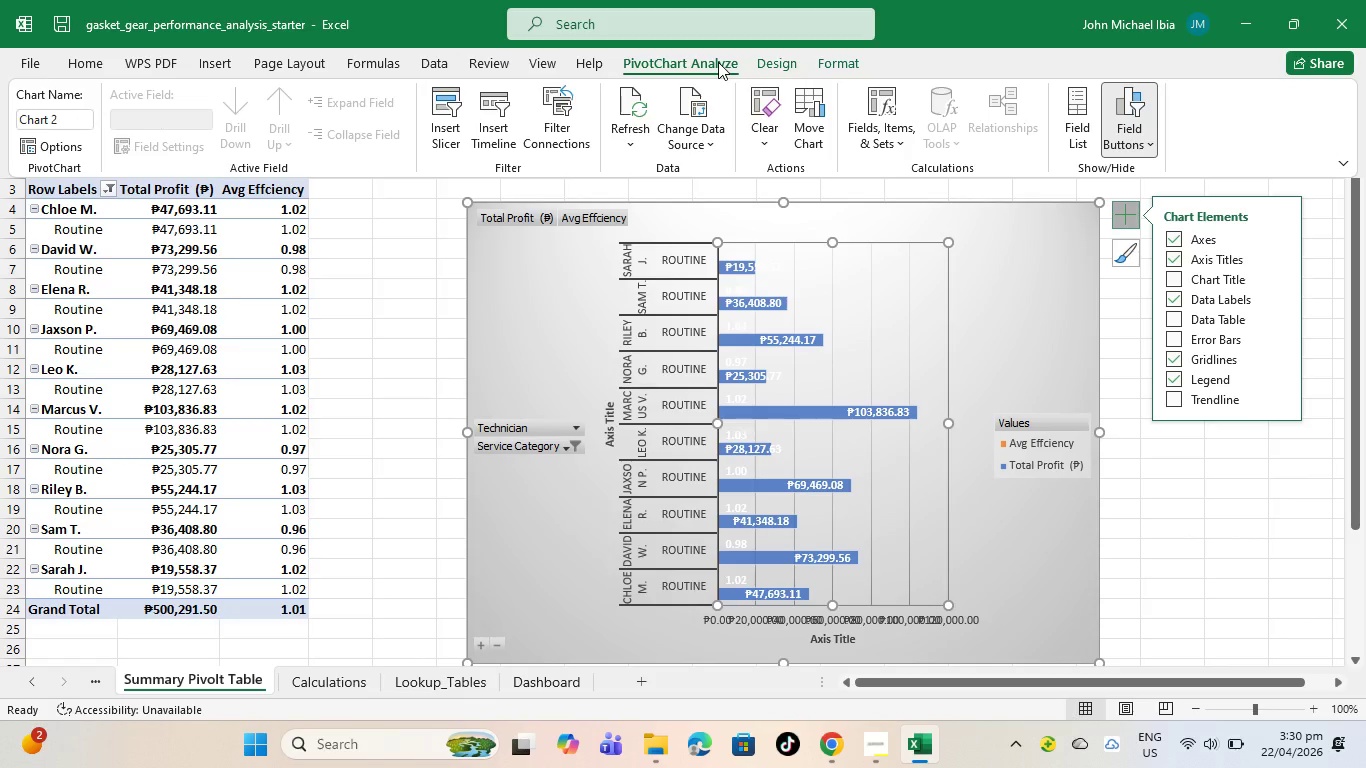 
wait(6.28)
 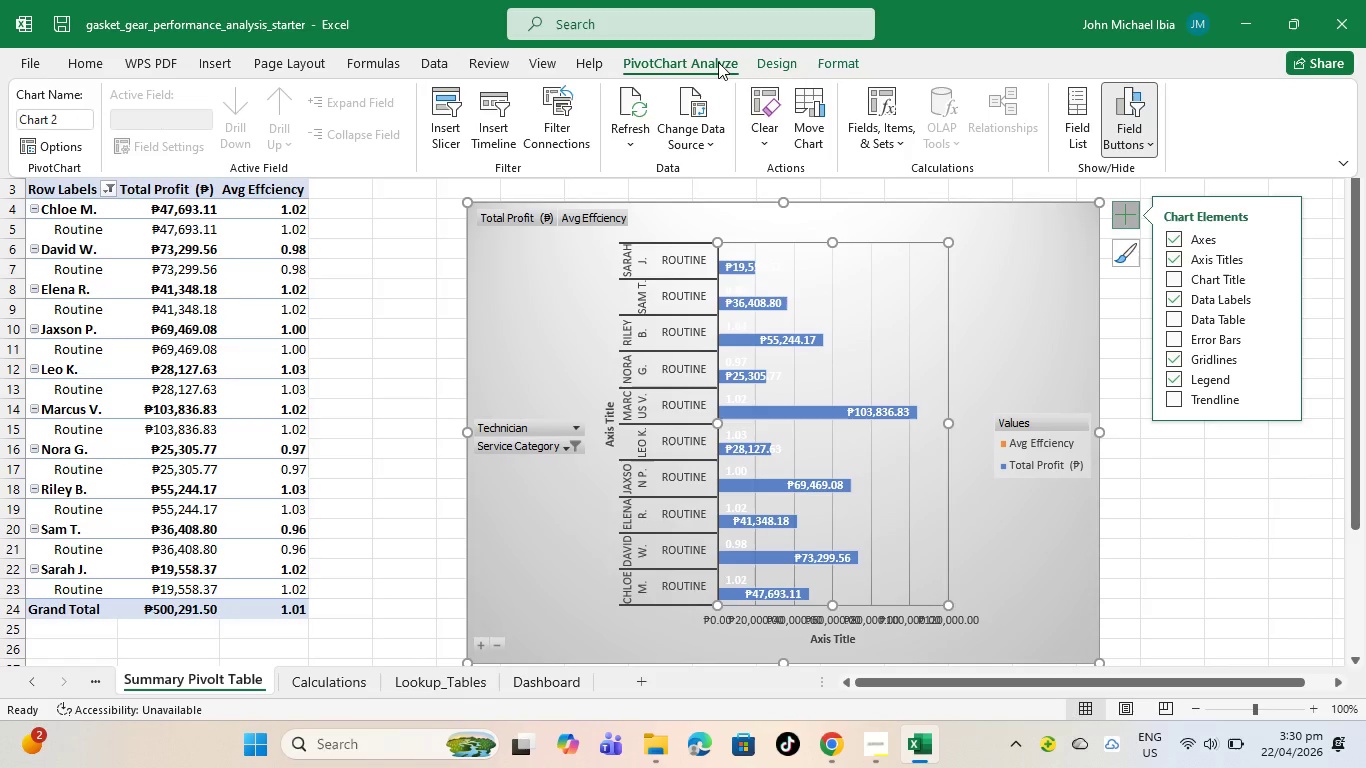 
left_click([769, 65])
 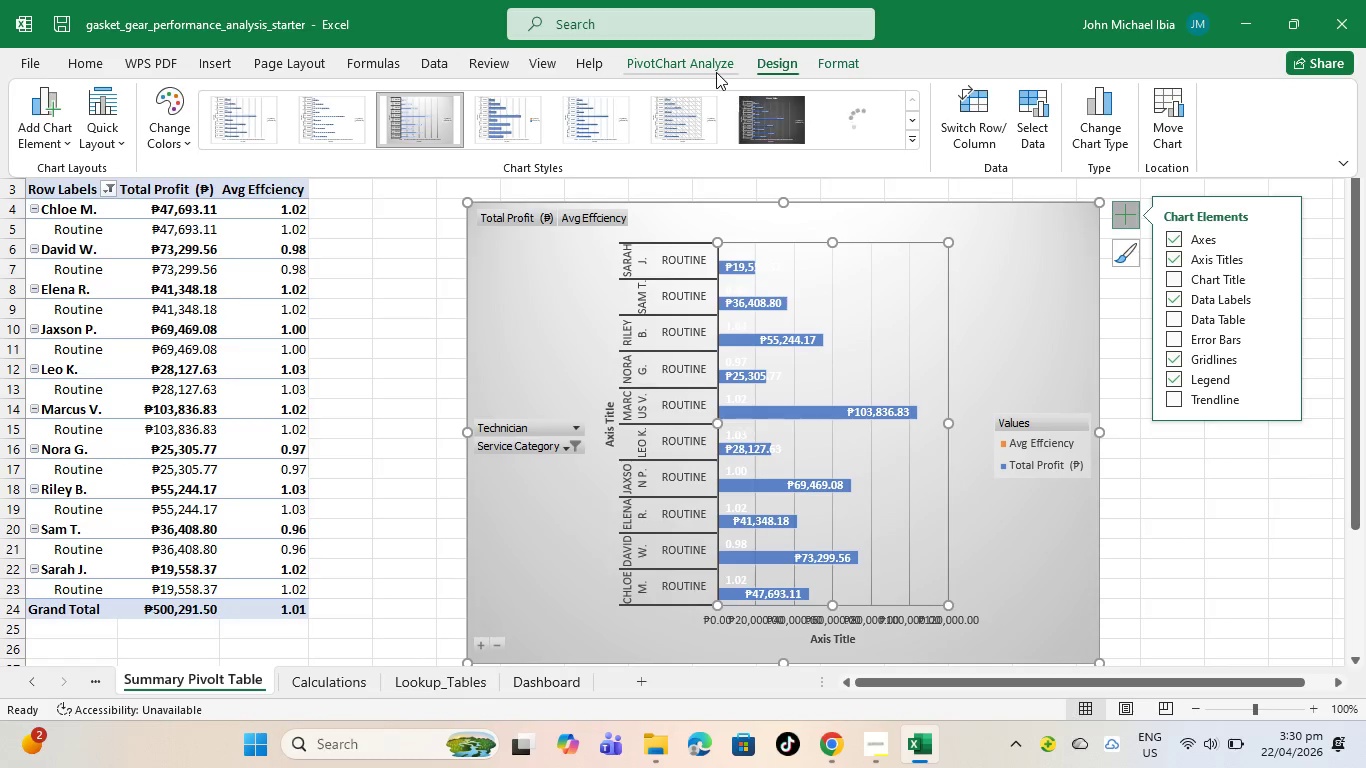 
left_click([710, 72])
 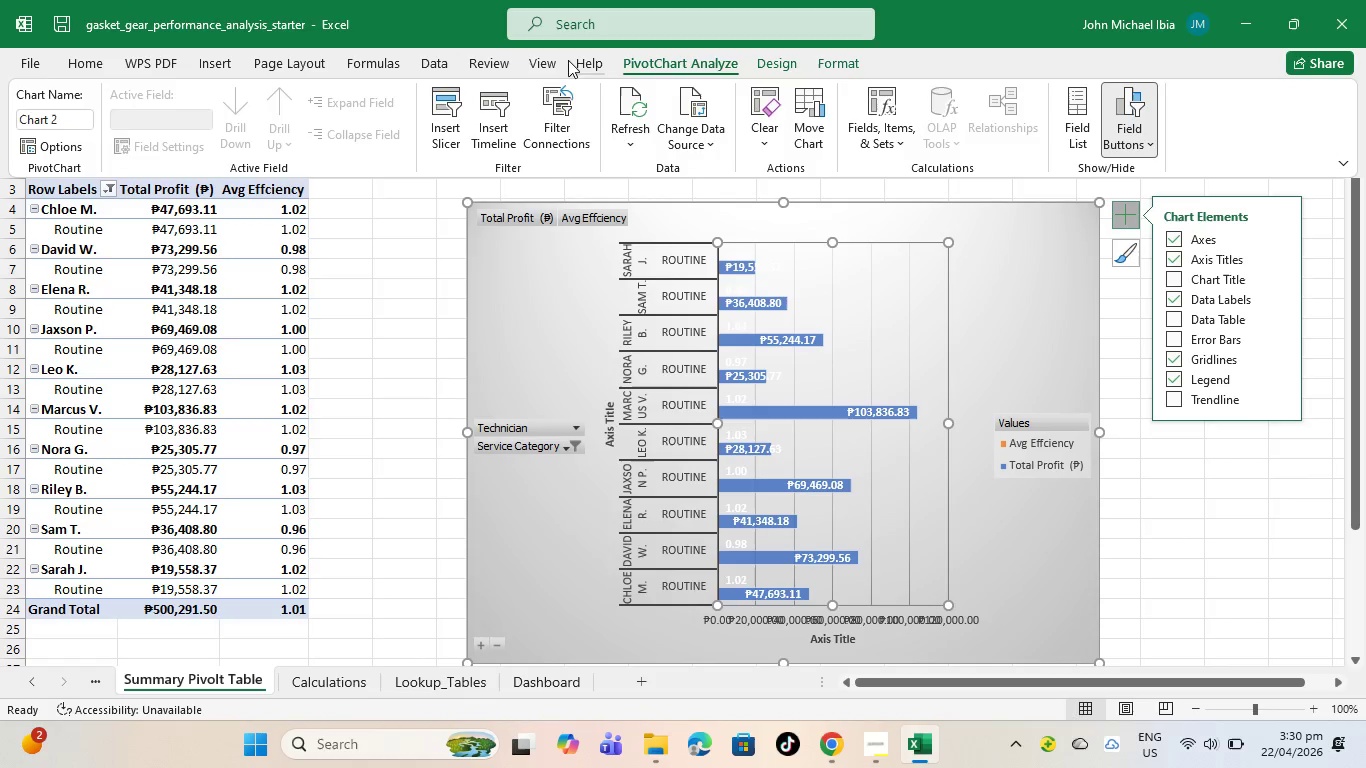 
left_click([554, 59])
 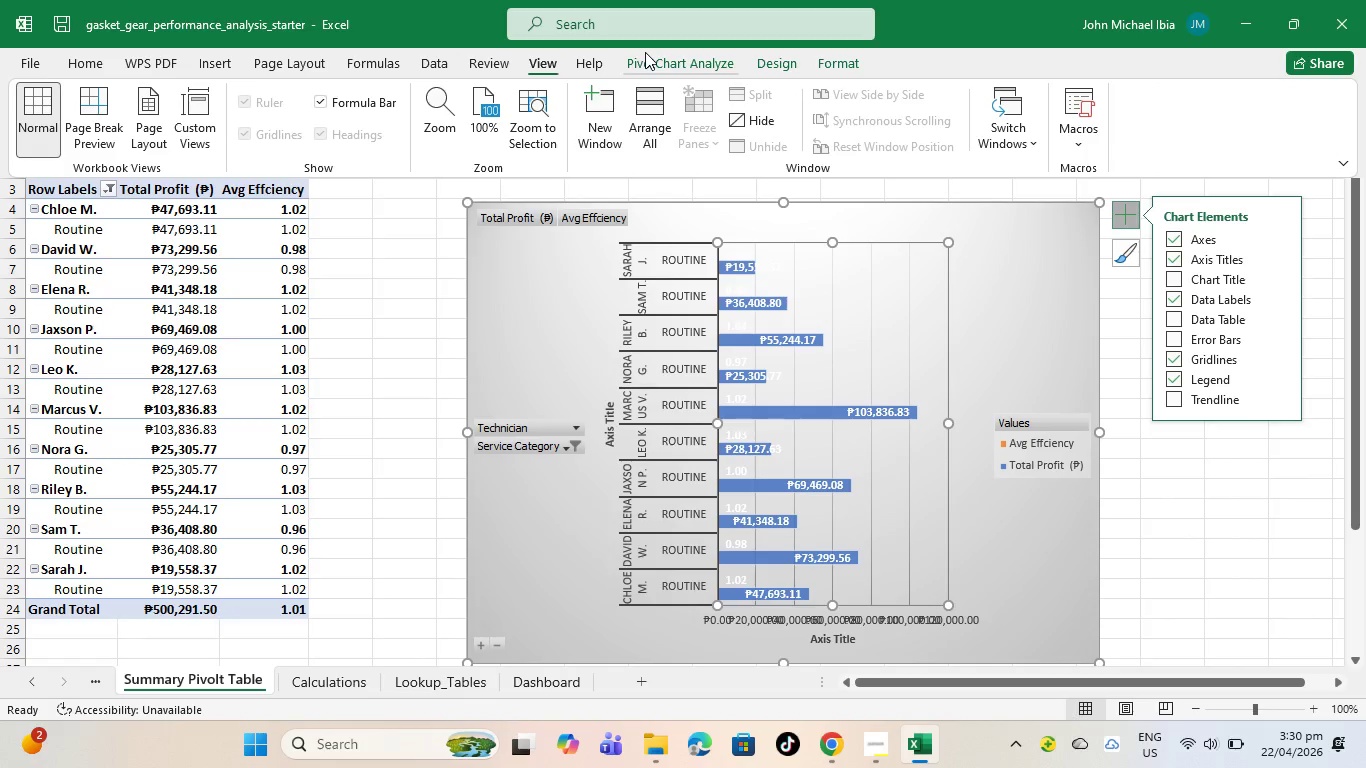 
left_click([645, 52])
 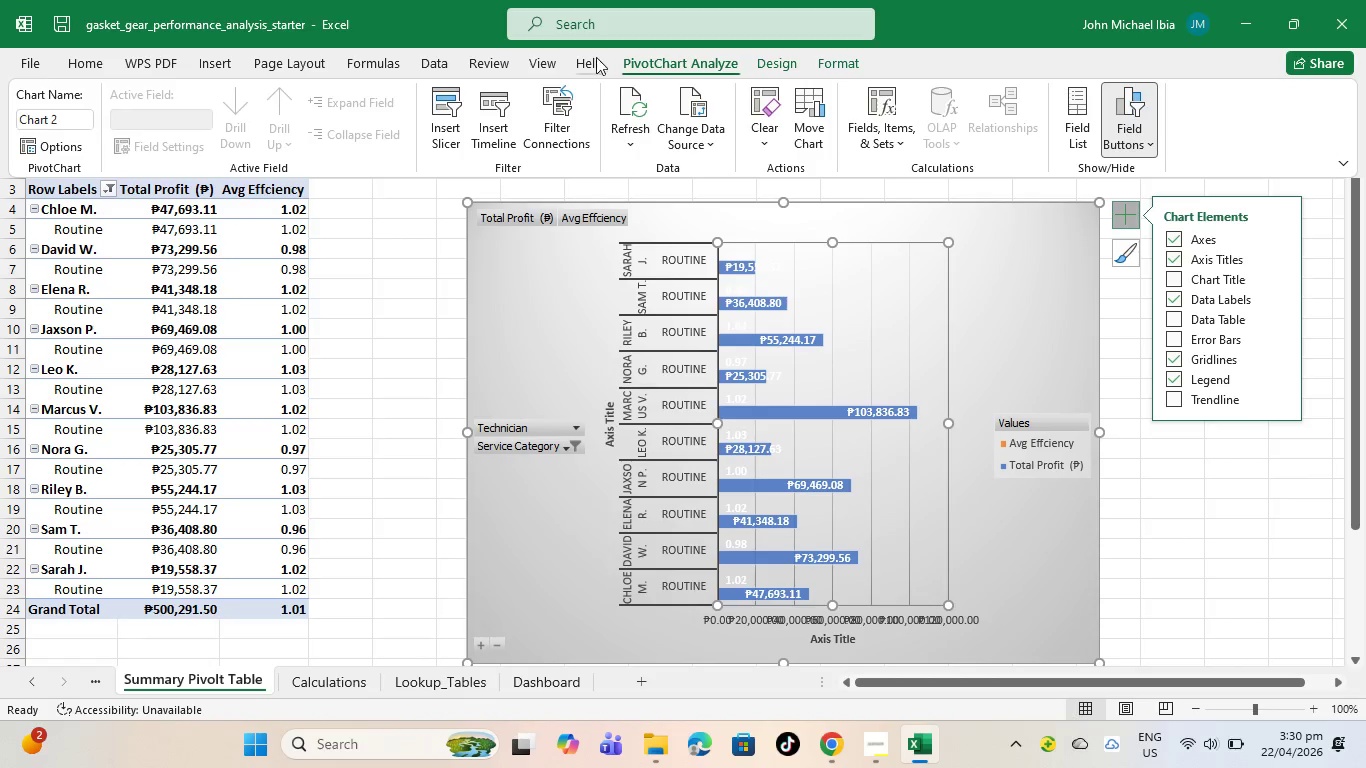 
left_click([596, 57])
 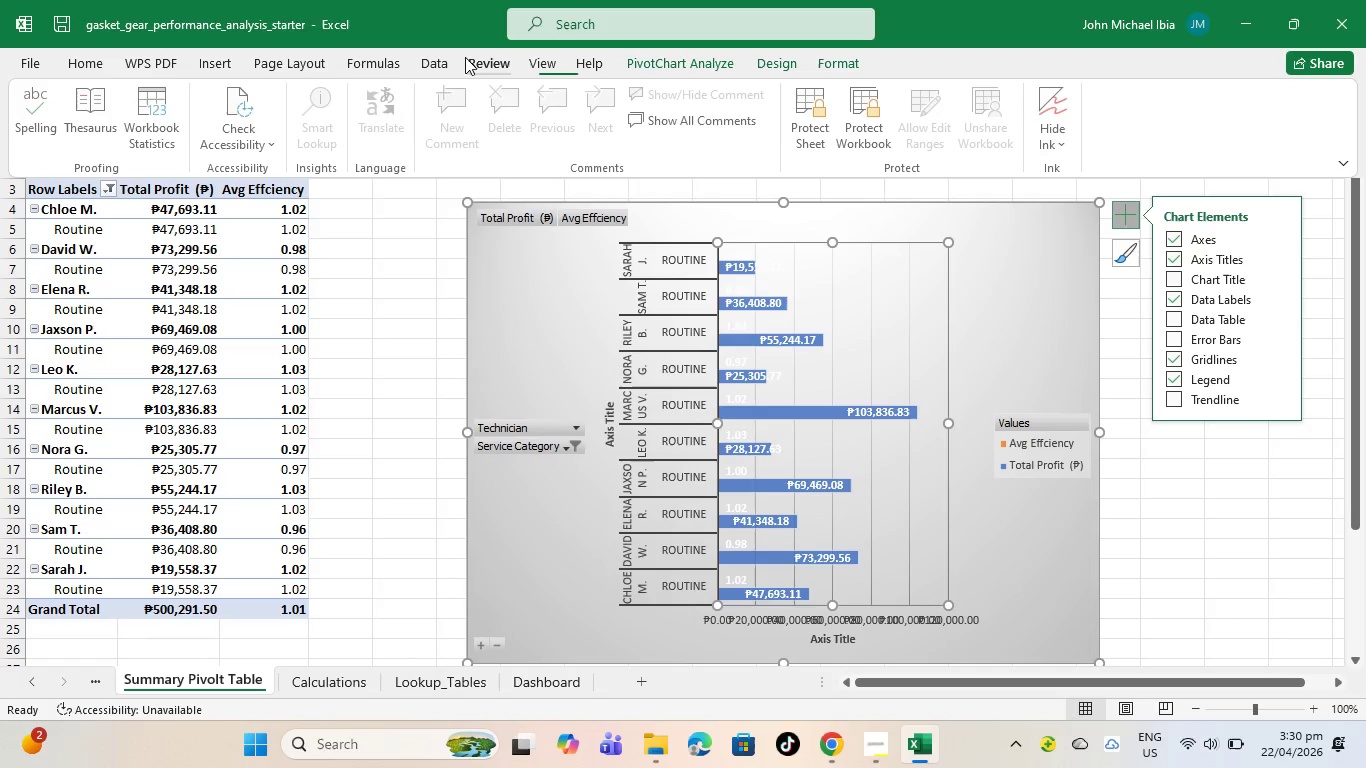 
double_click([426, 59])
 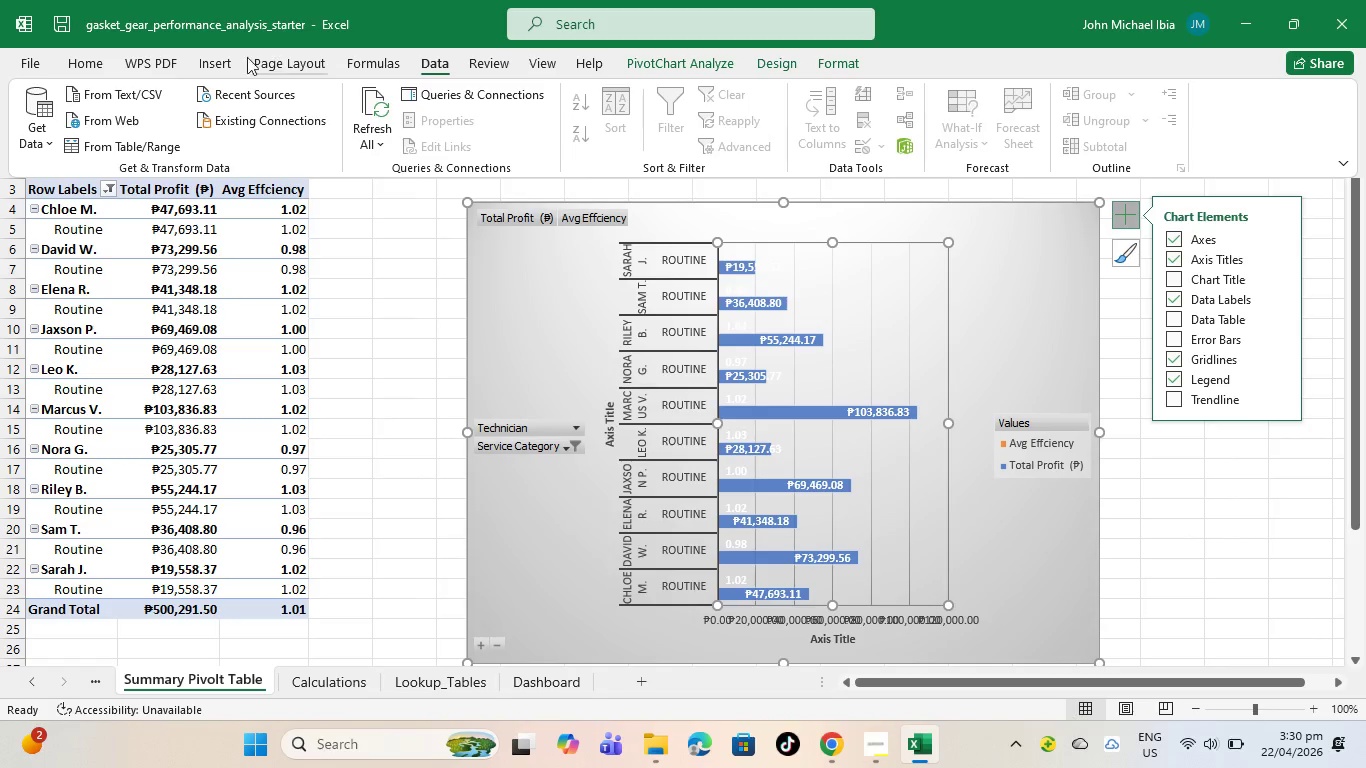 
left_click([213, 54])
 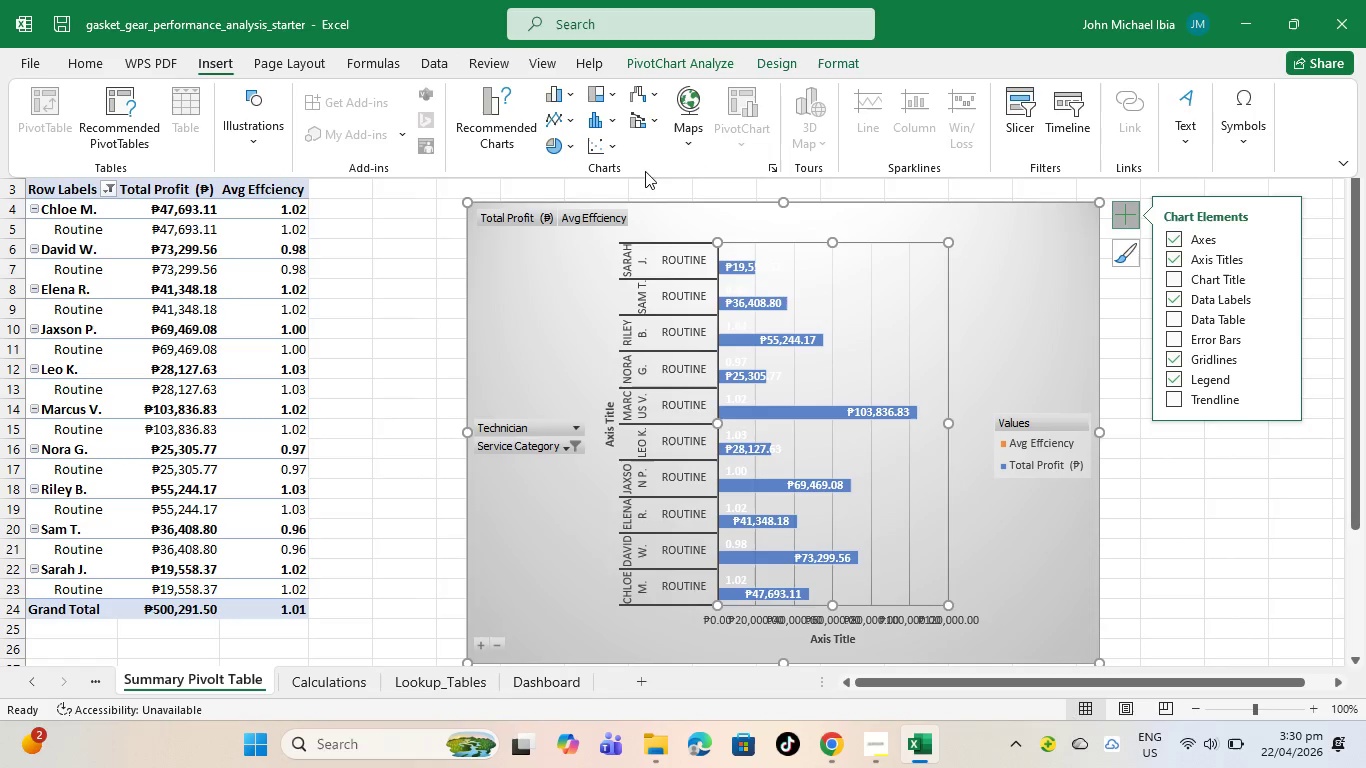 
left_click([745, 140])
 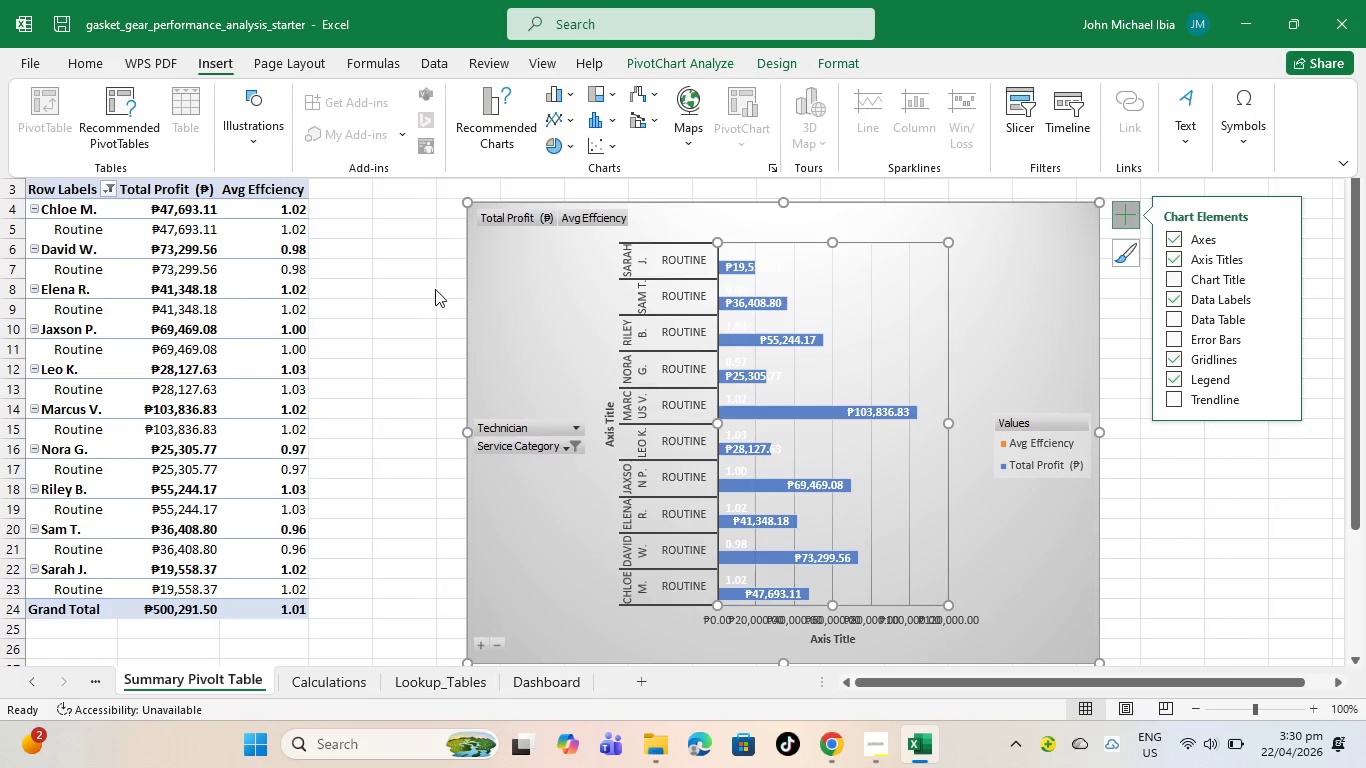 
left_click([432, 298])
 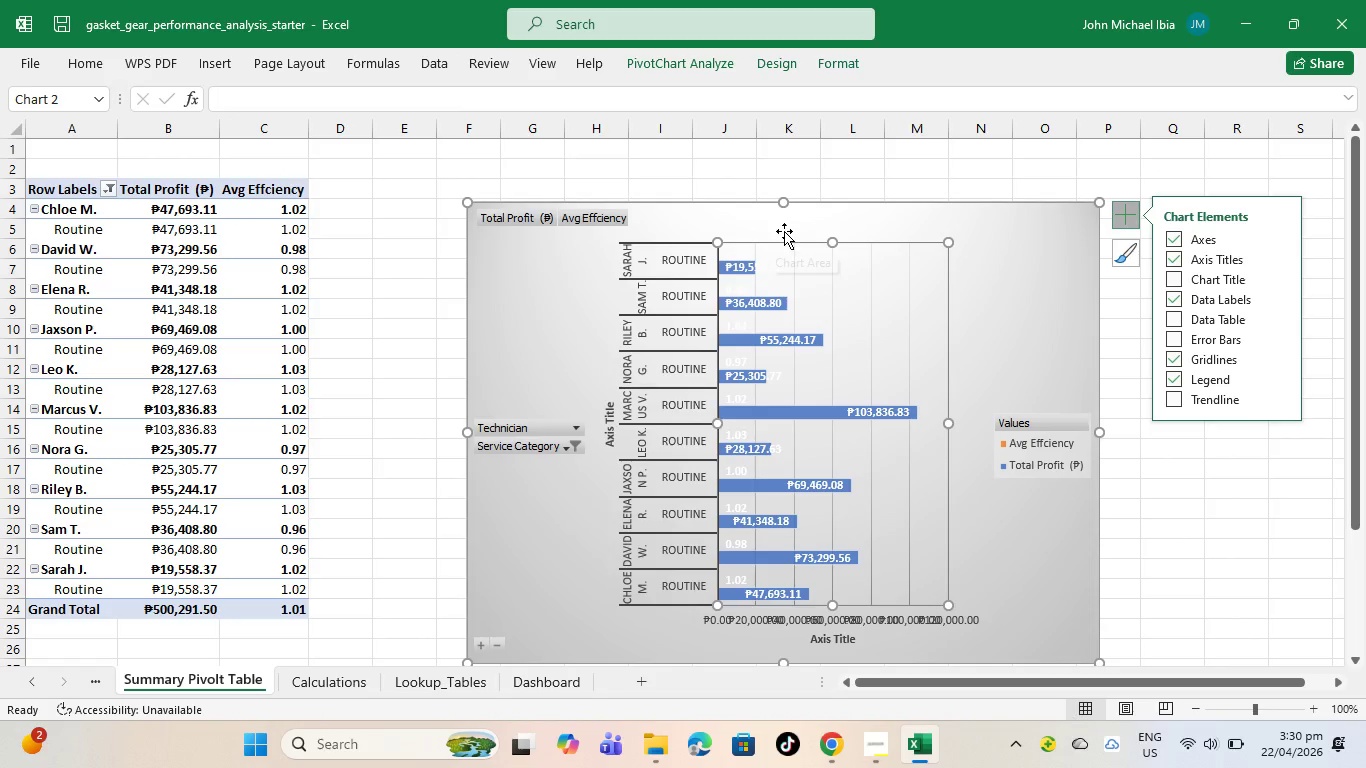 
left_click([819, 216])
 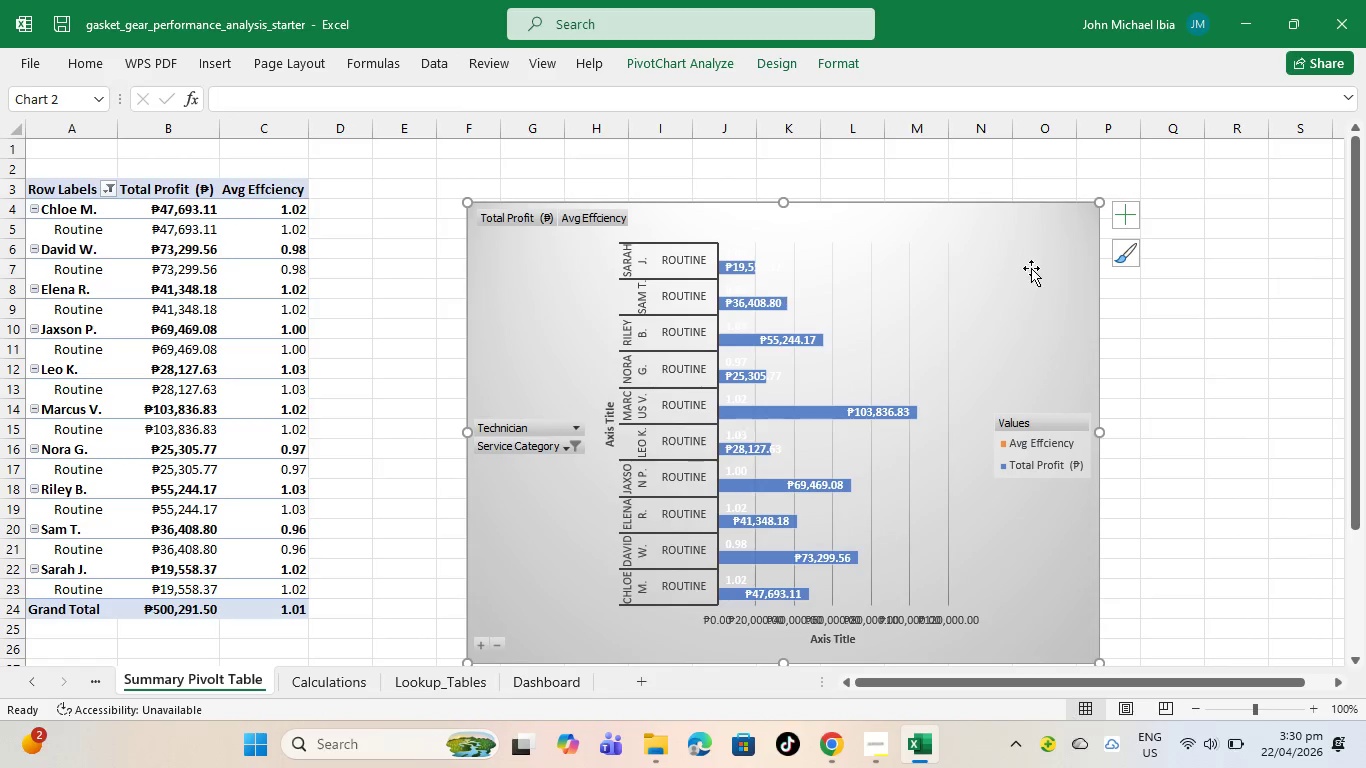 
left_click([1059, 261])
 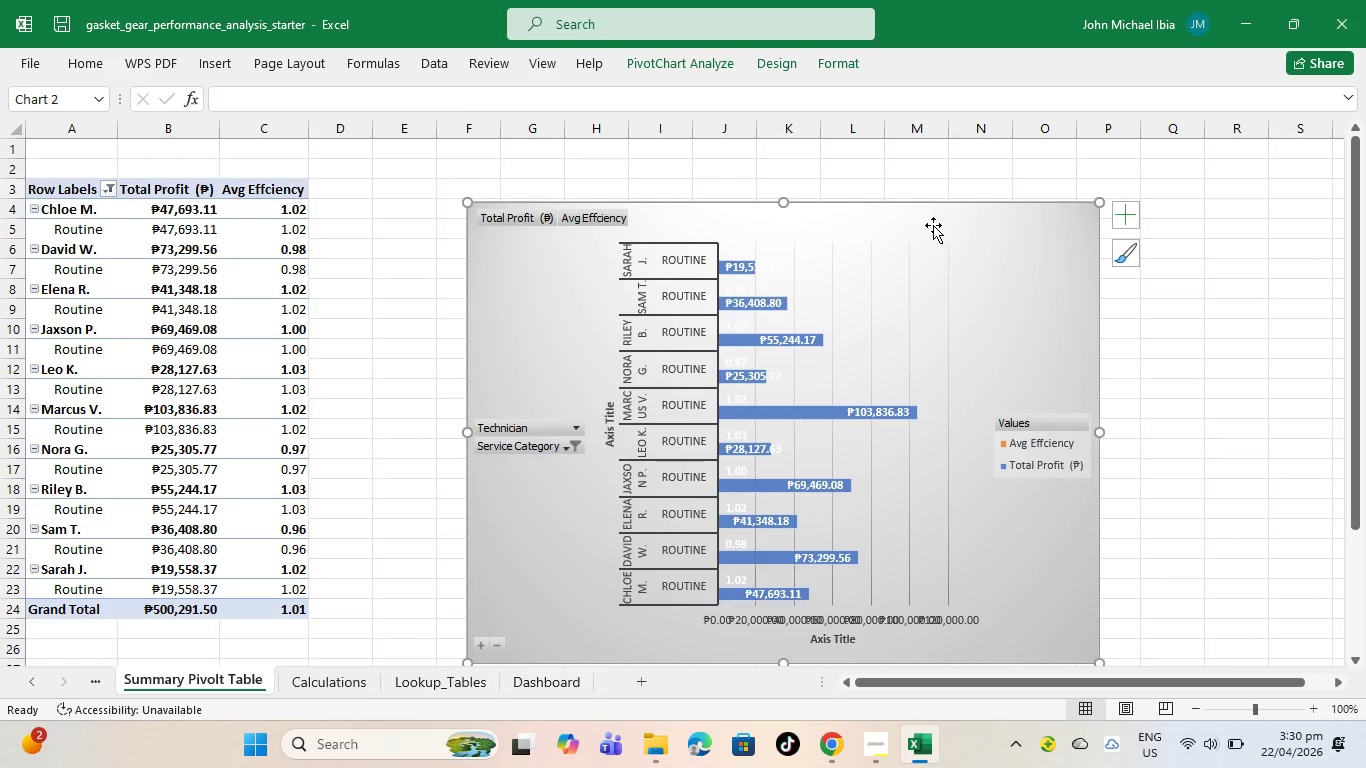 
key(Delete)
 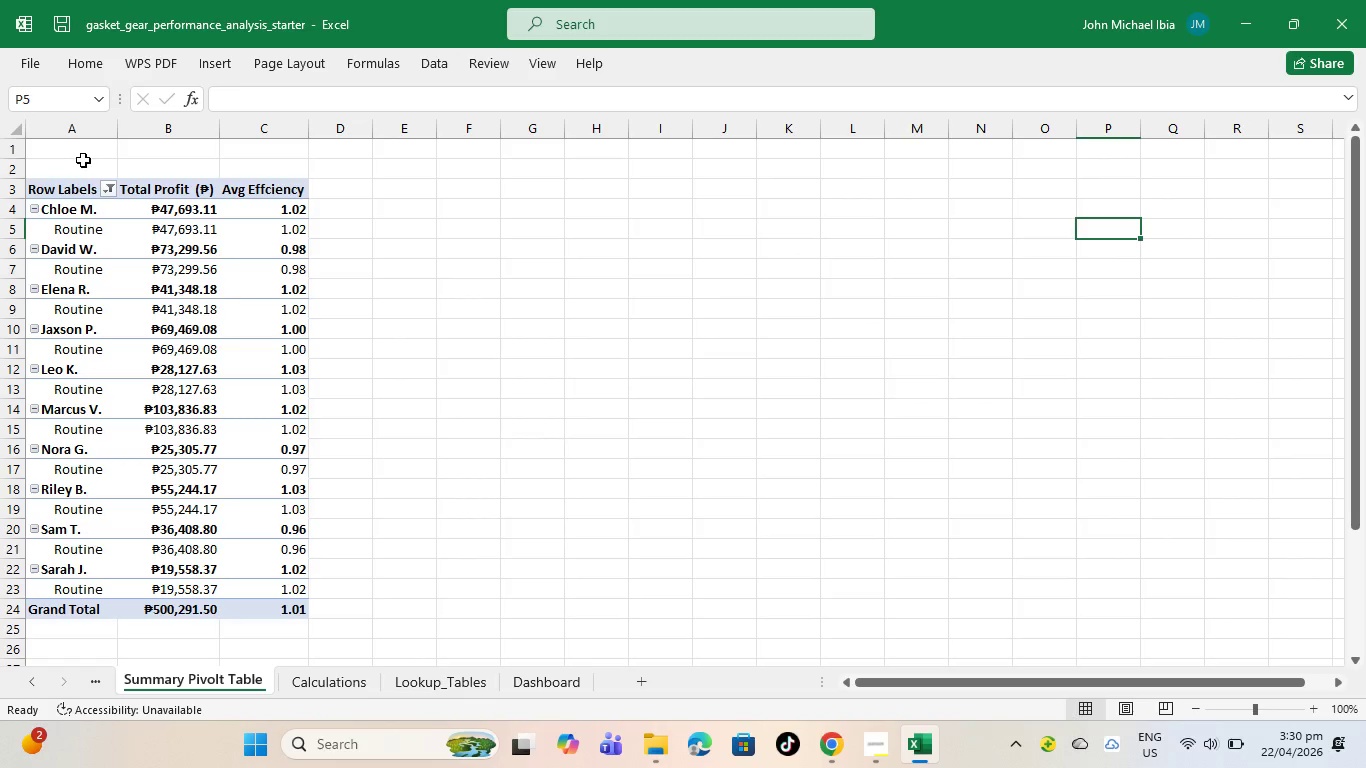 
left_click_drag(start_coordinate=[70, 192], to_coordinate=[278, 616])
 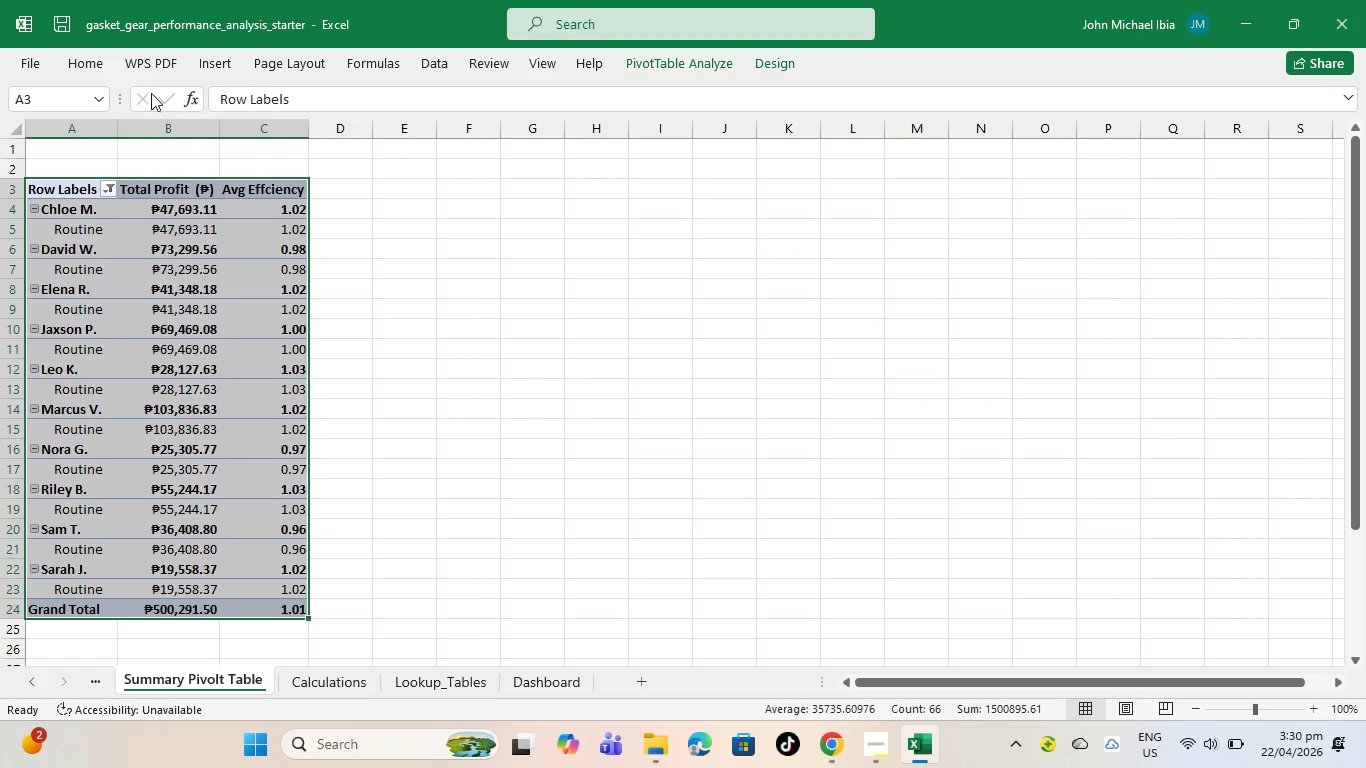 
left_click([230, 60])
 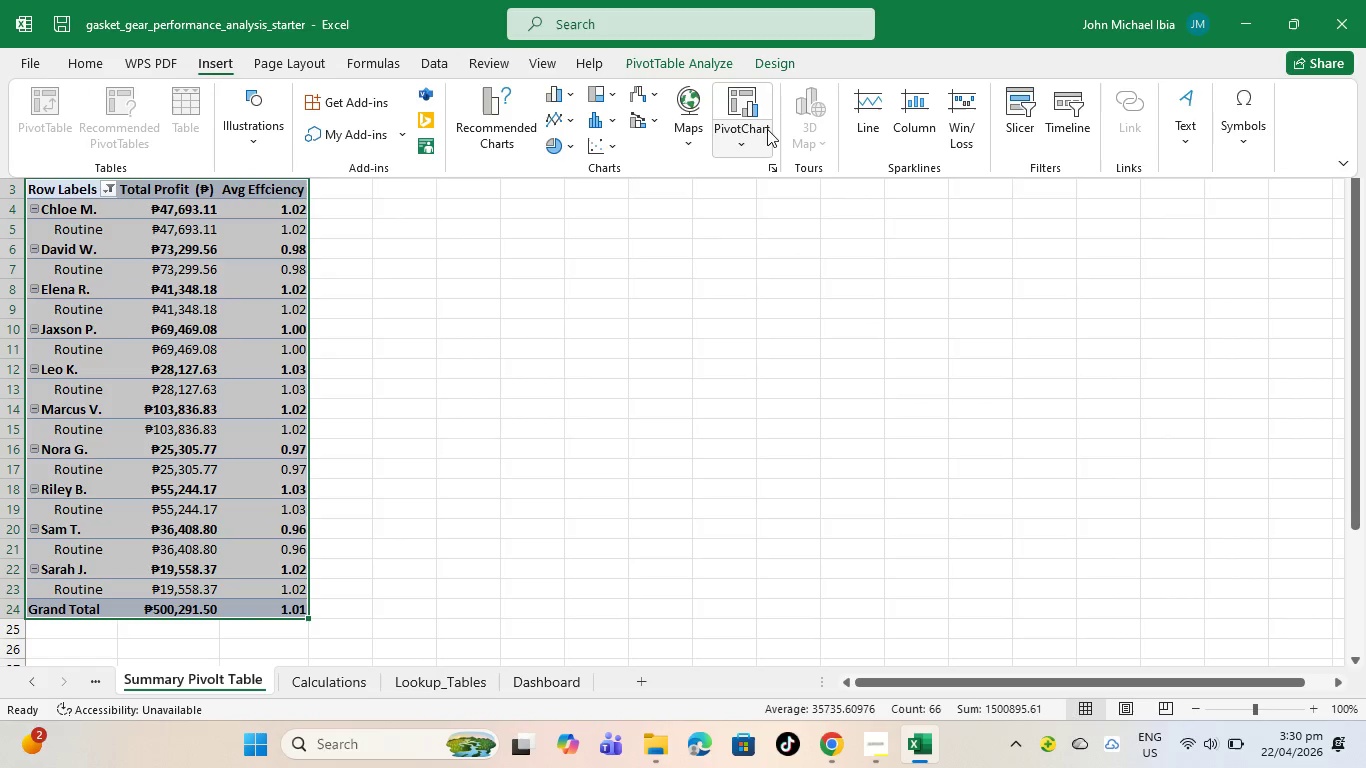 
left_click([752, 131])
 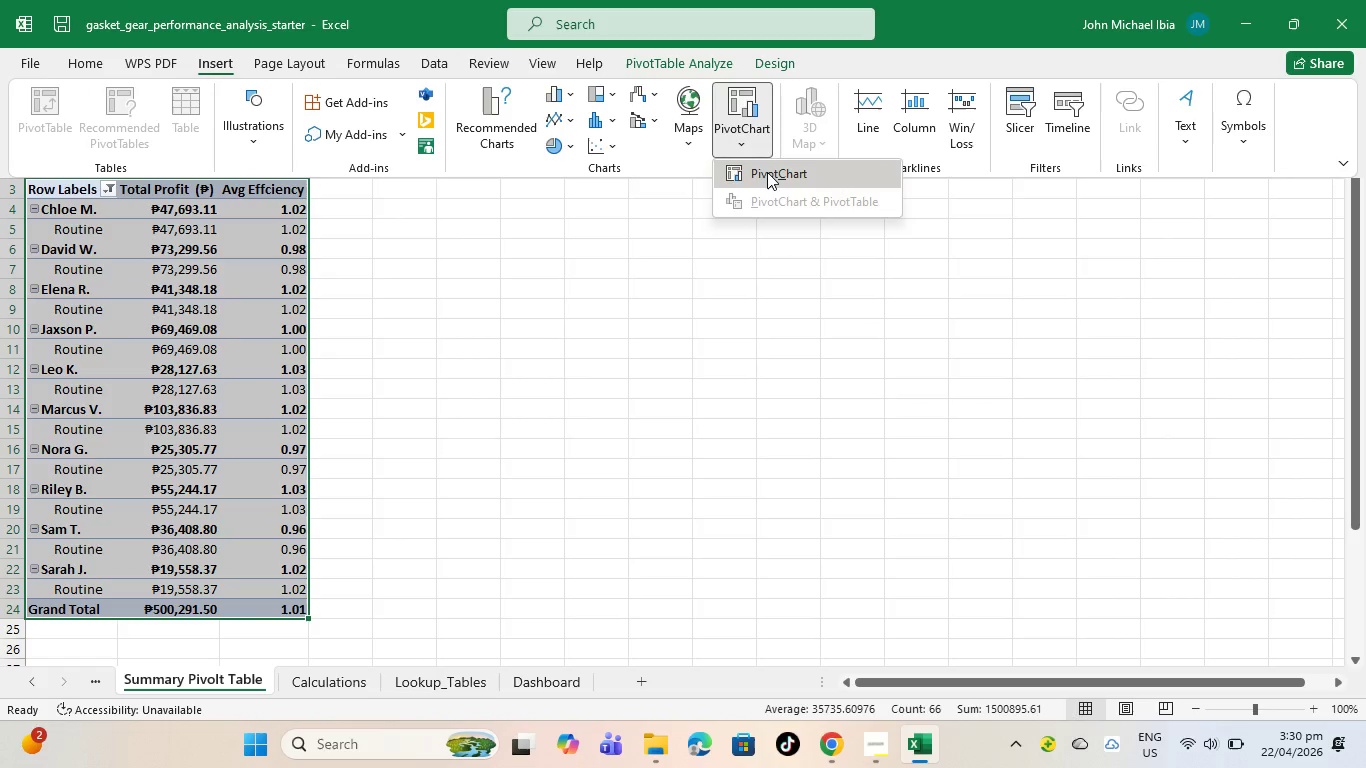 
left_click([767, 172])
 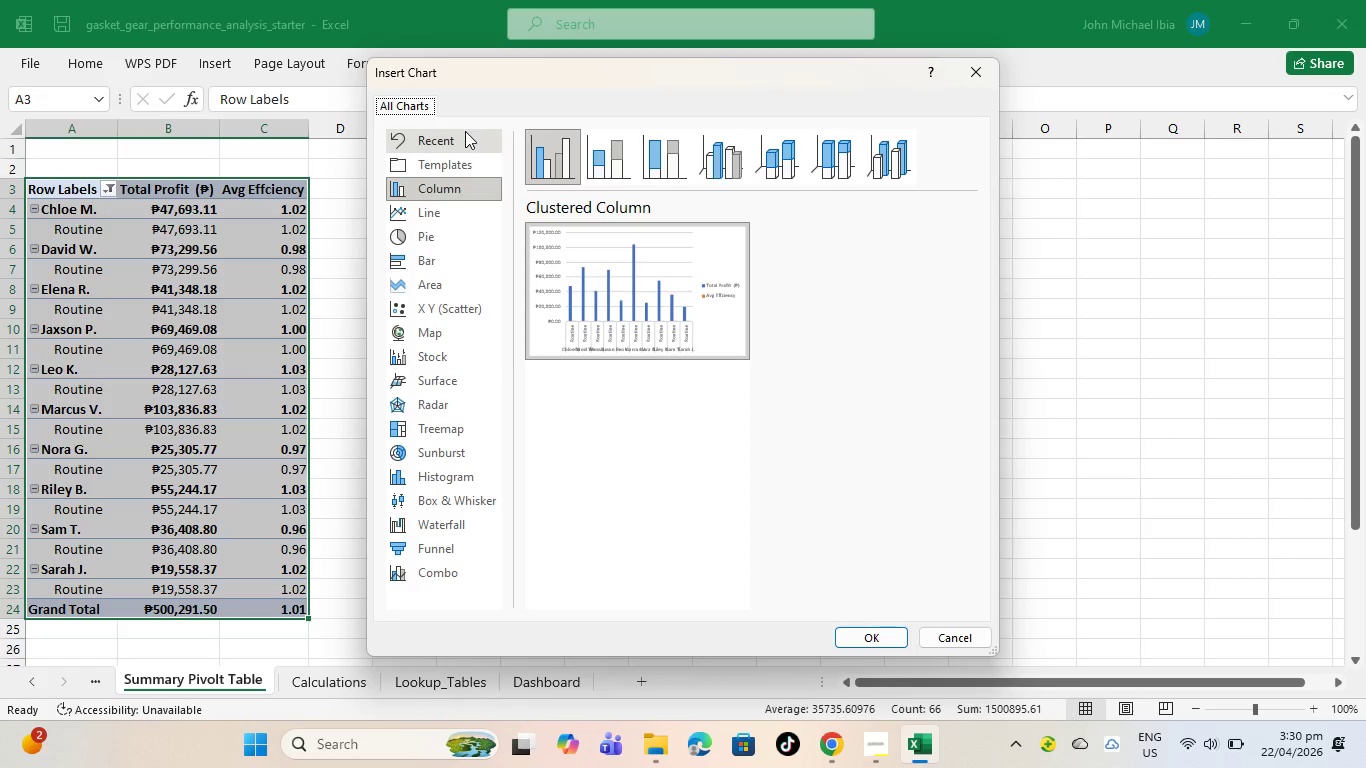 
wait(6.34)
 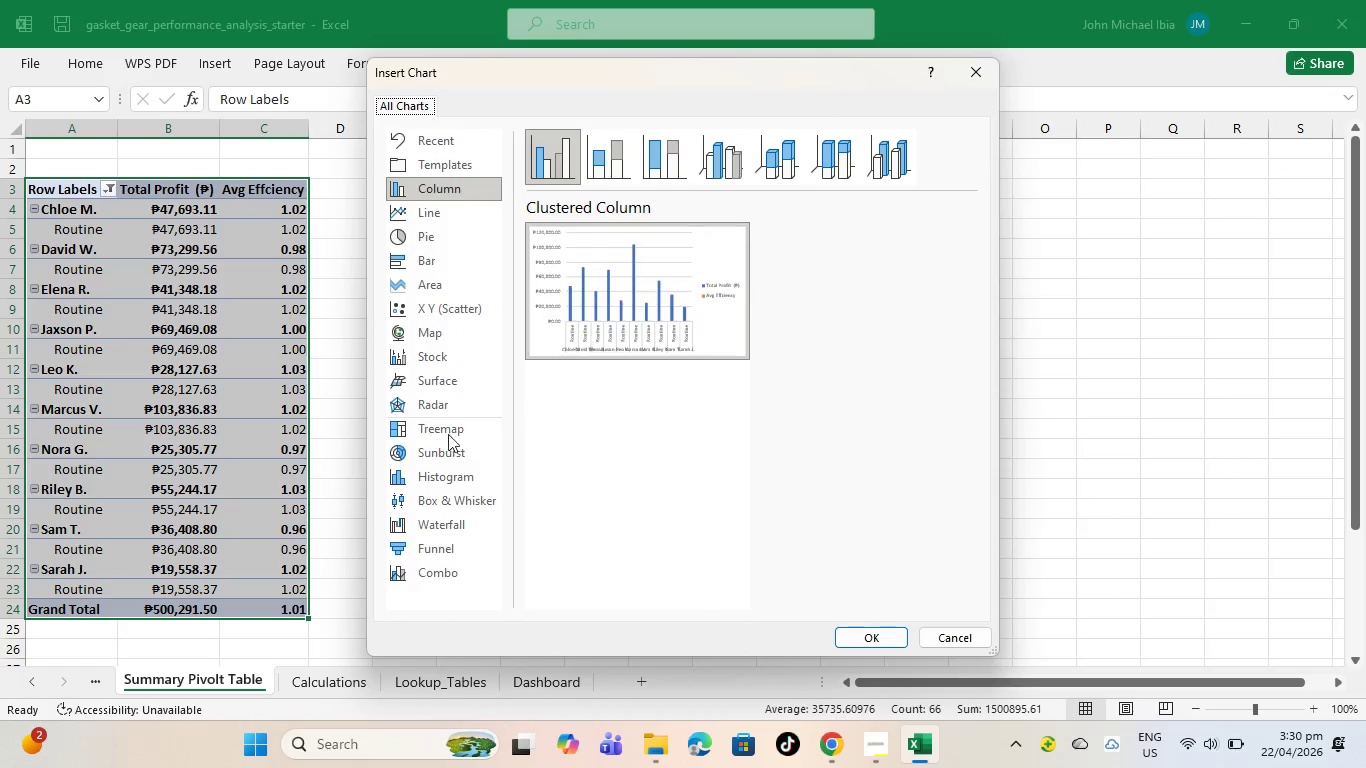 
scroll: coordinate [515, 162], scroll_direction: down, amount: 1.0
 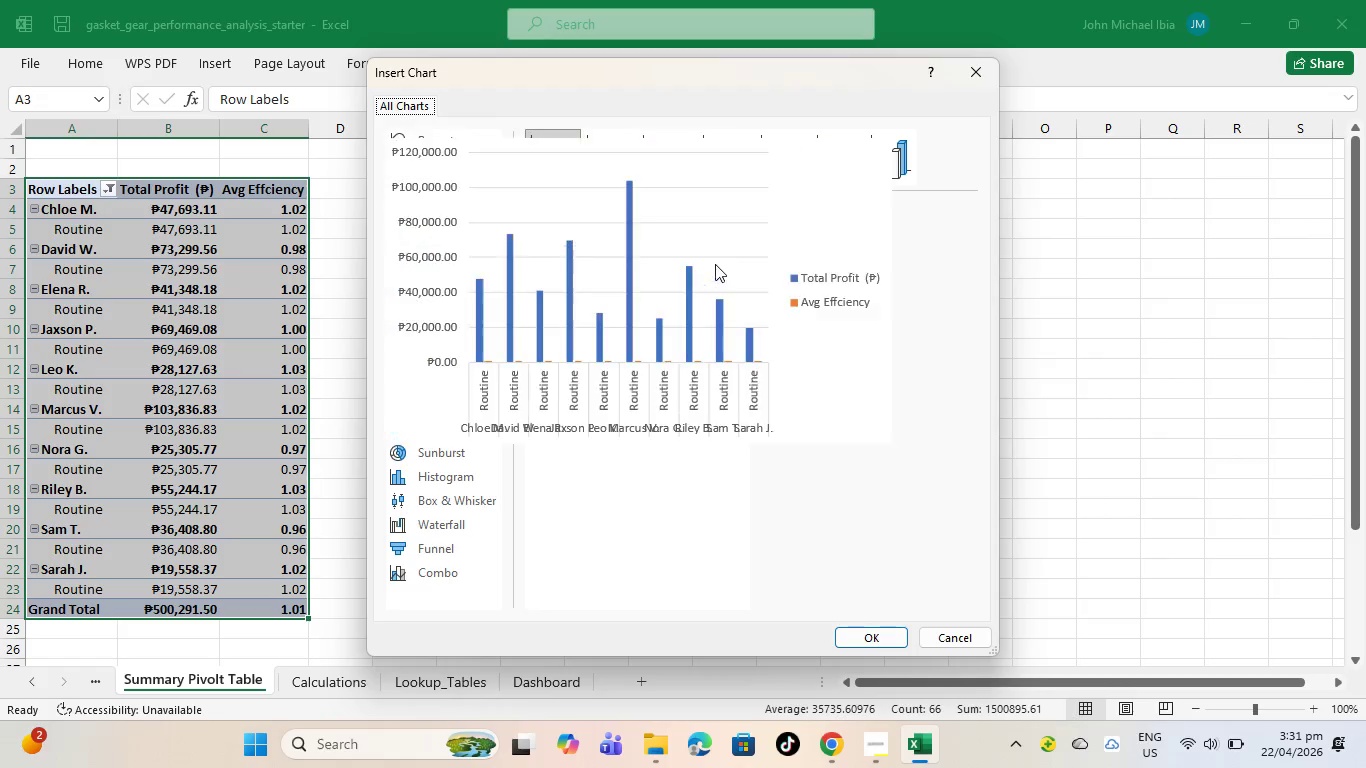 
wait(31.51)
 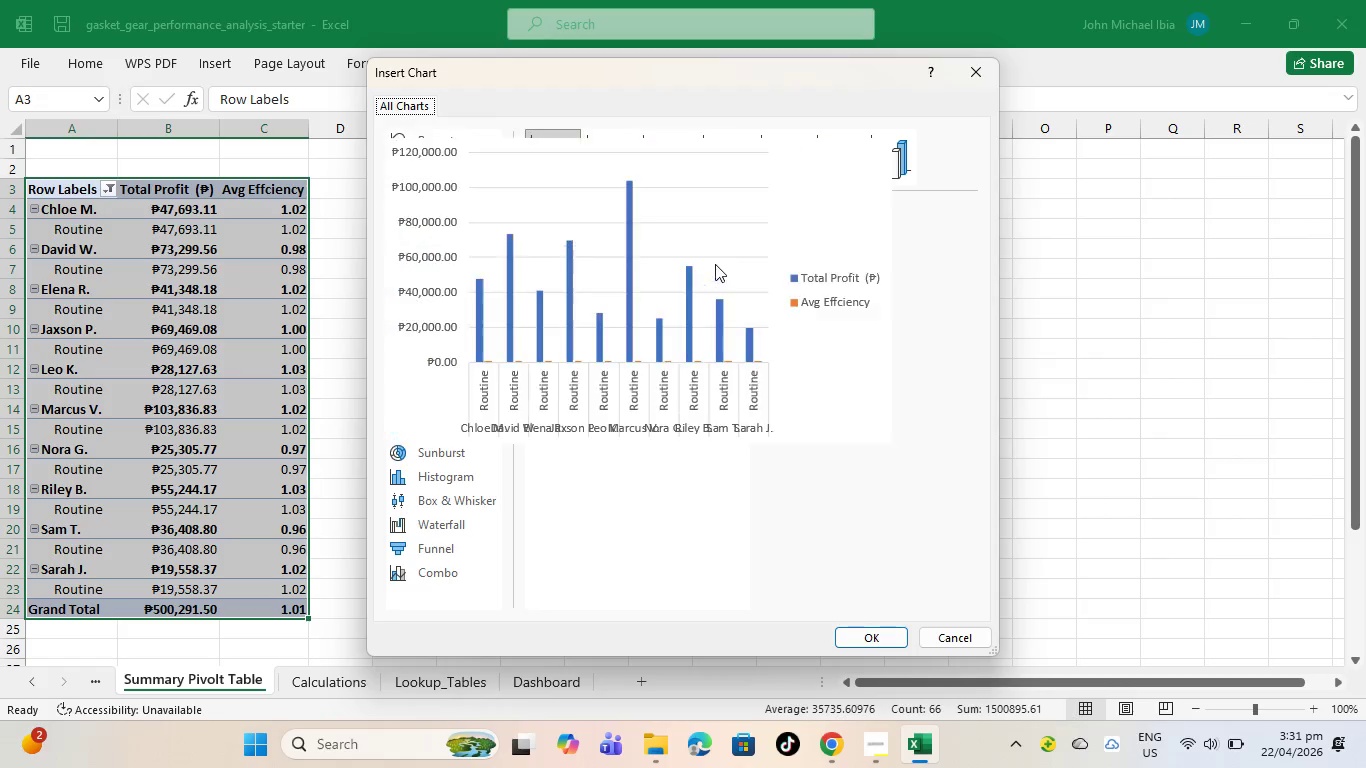 
left_click([656, 156])
 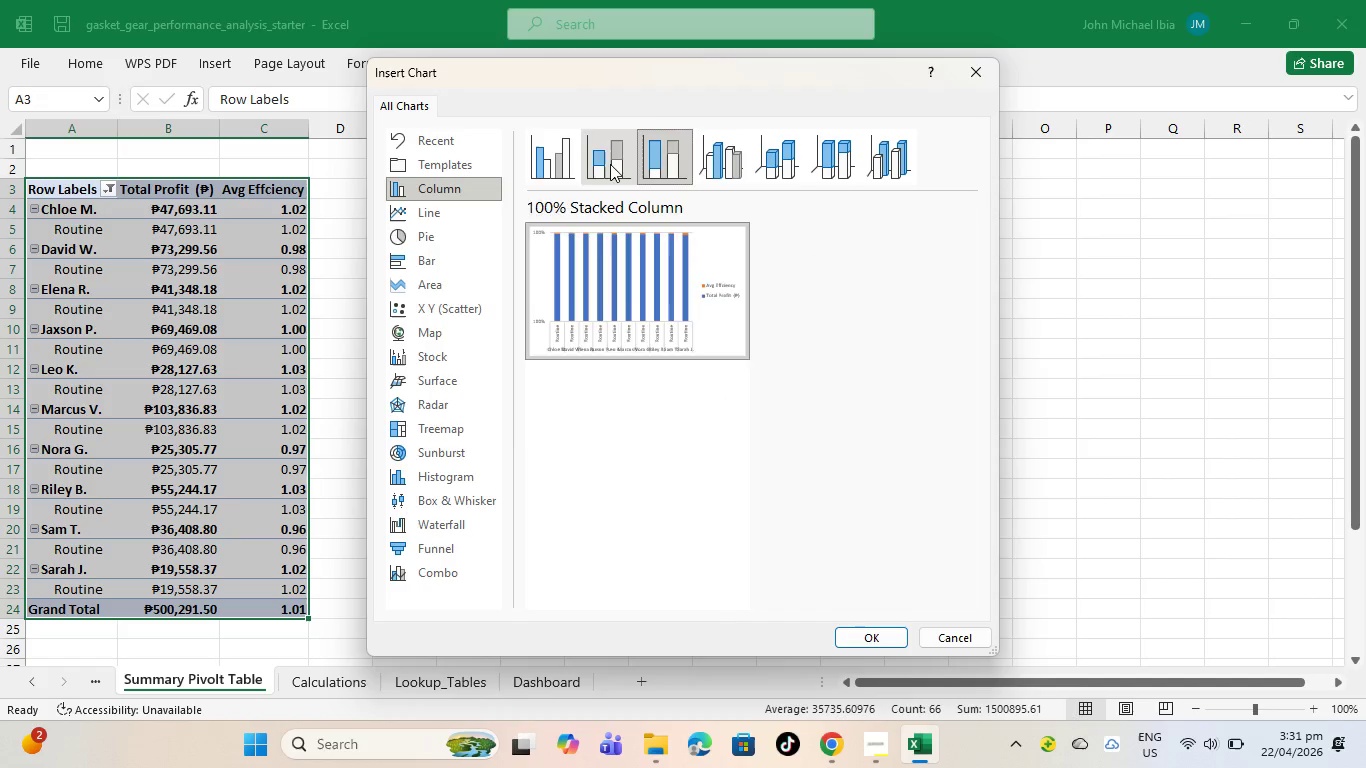 
left_click([610, 164])
 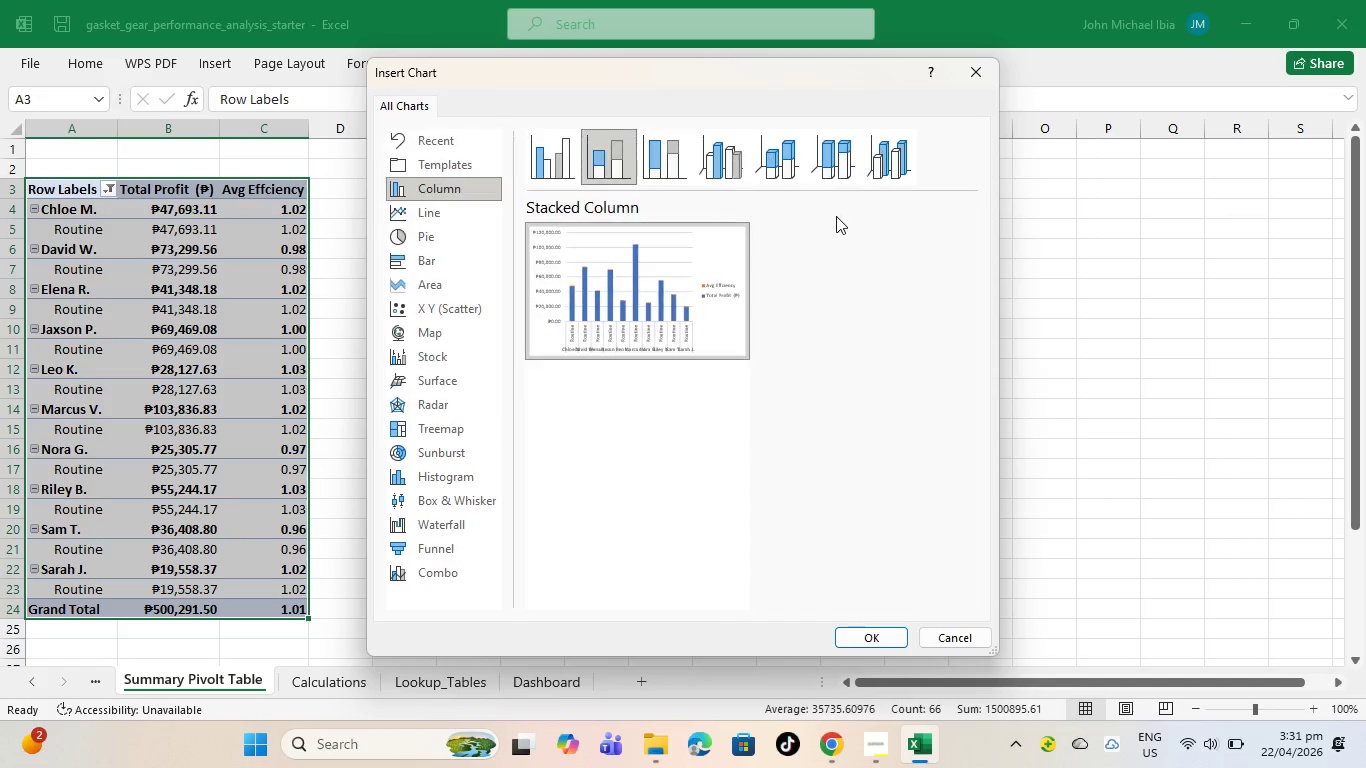 
left_click([827, 173])
 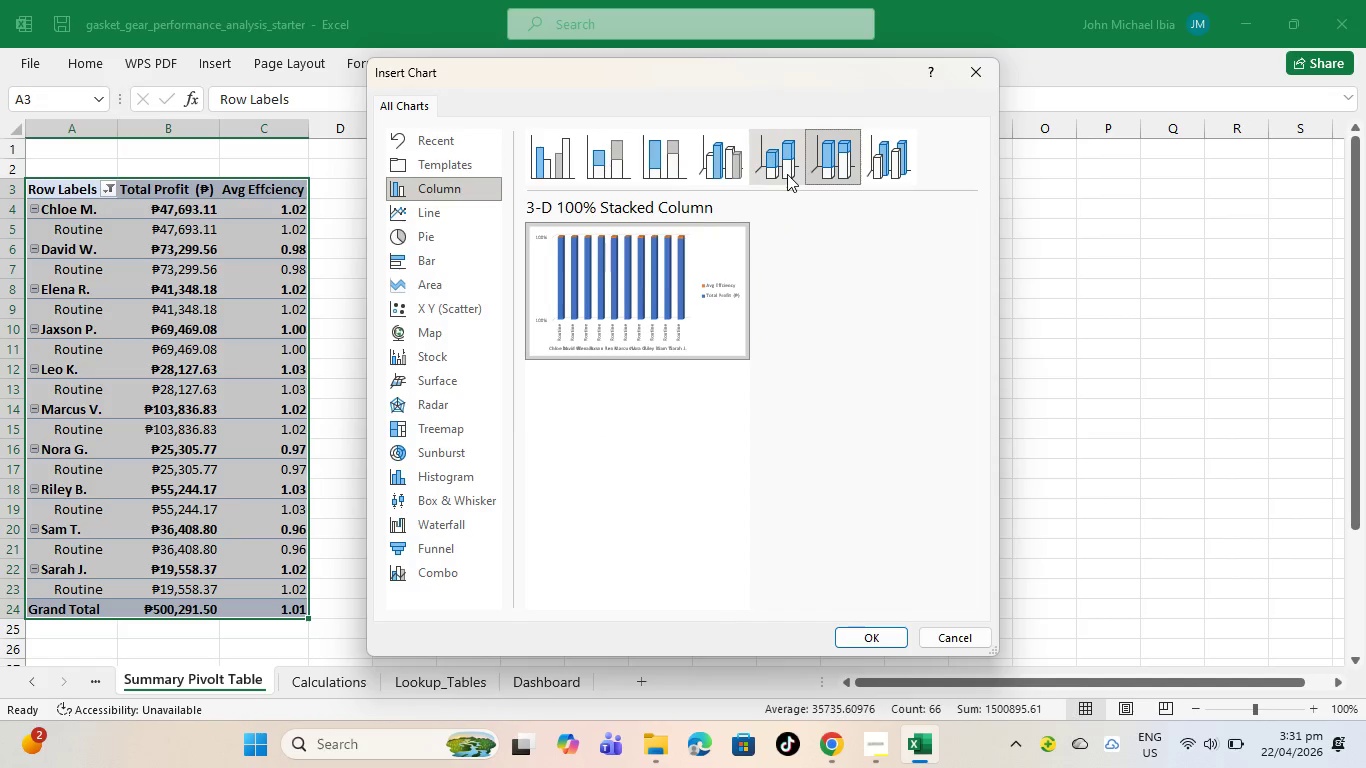 
left_click([787, 174])
 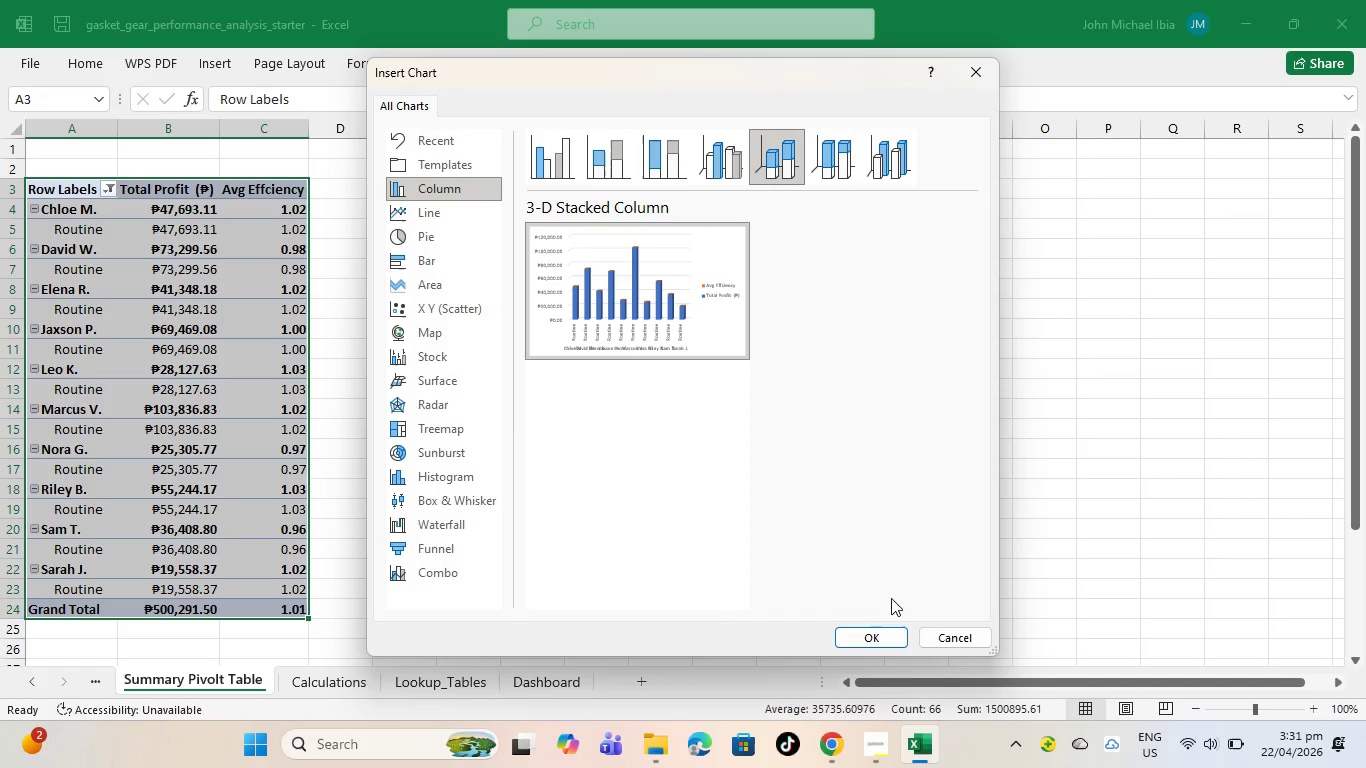 
left_click([862, 635])
 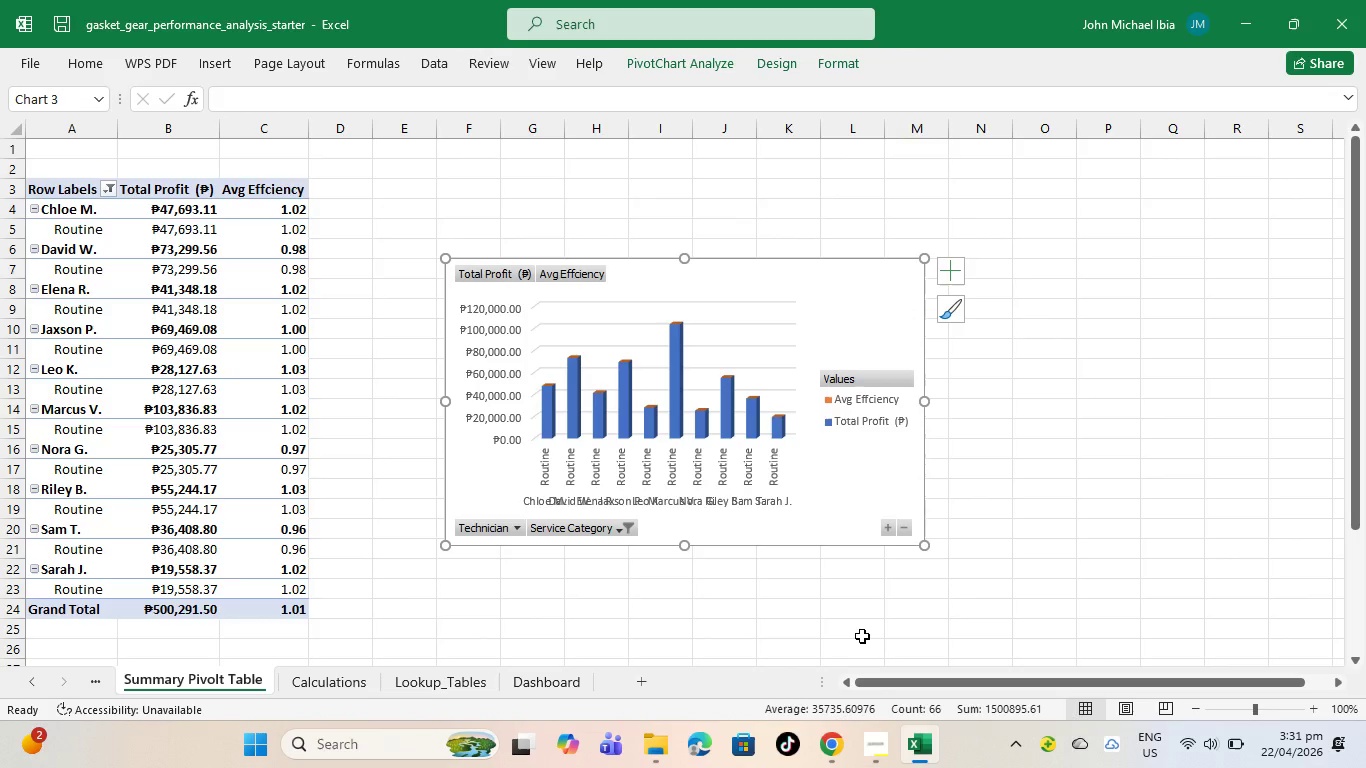 
wait(17.58)
 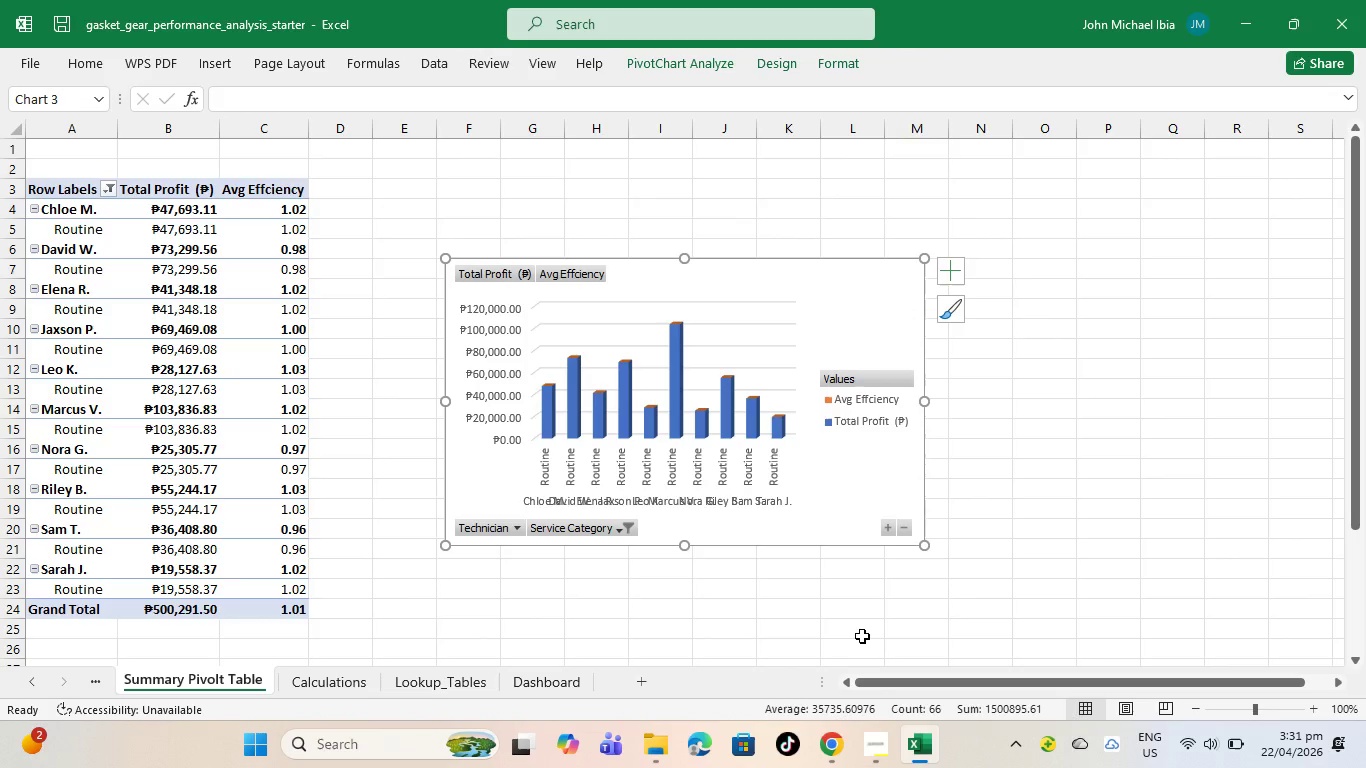 
left_click_drag(start_coordinate=[924, 404], to_coordinate=[1021, 421])
 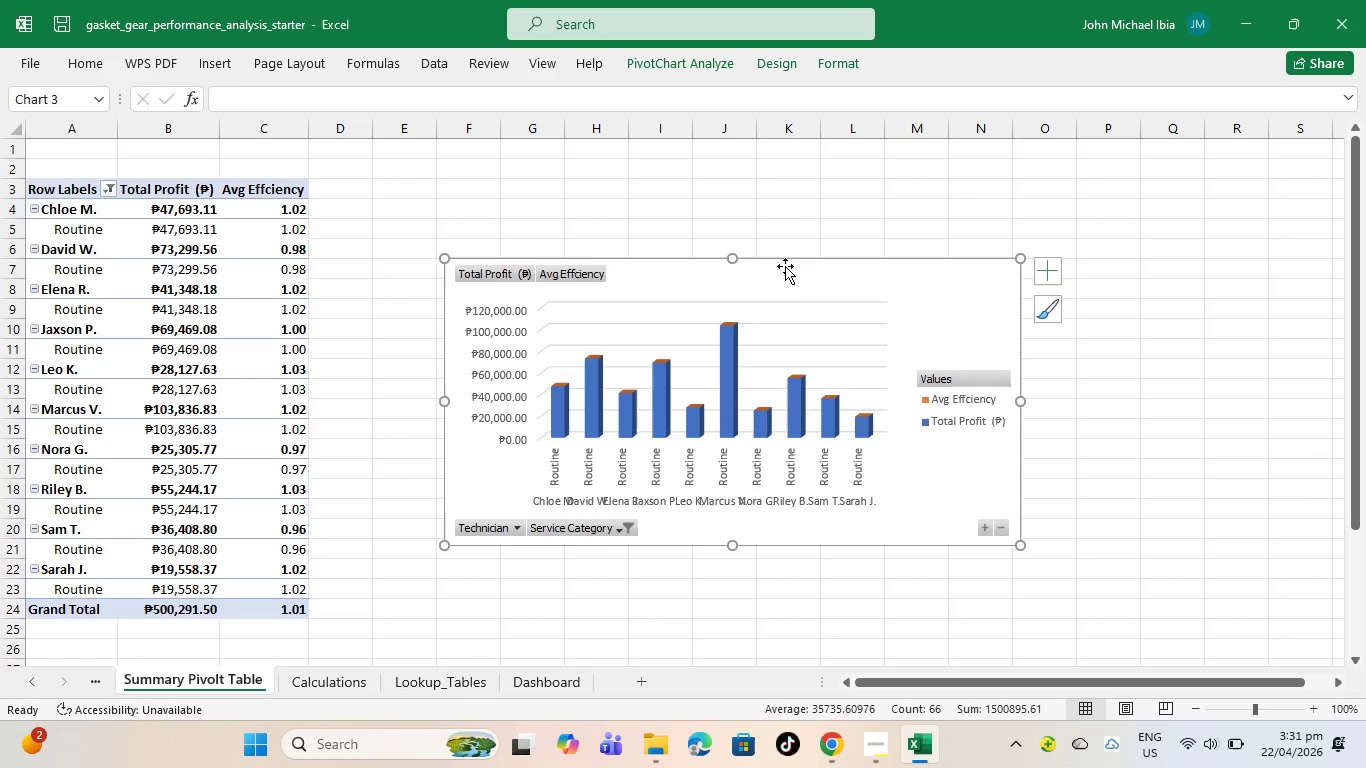 
left_click([789, 272])
 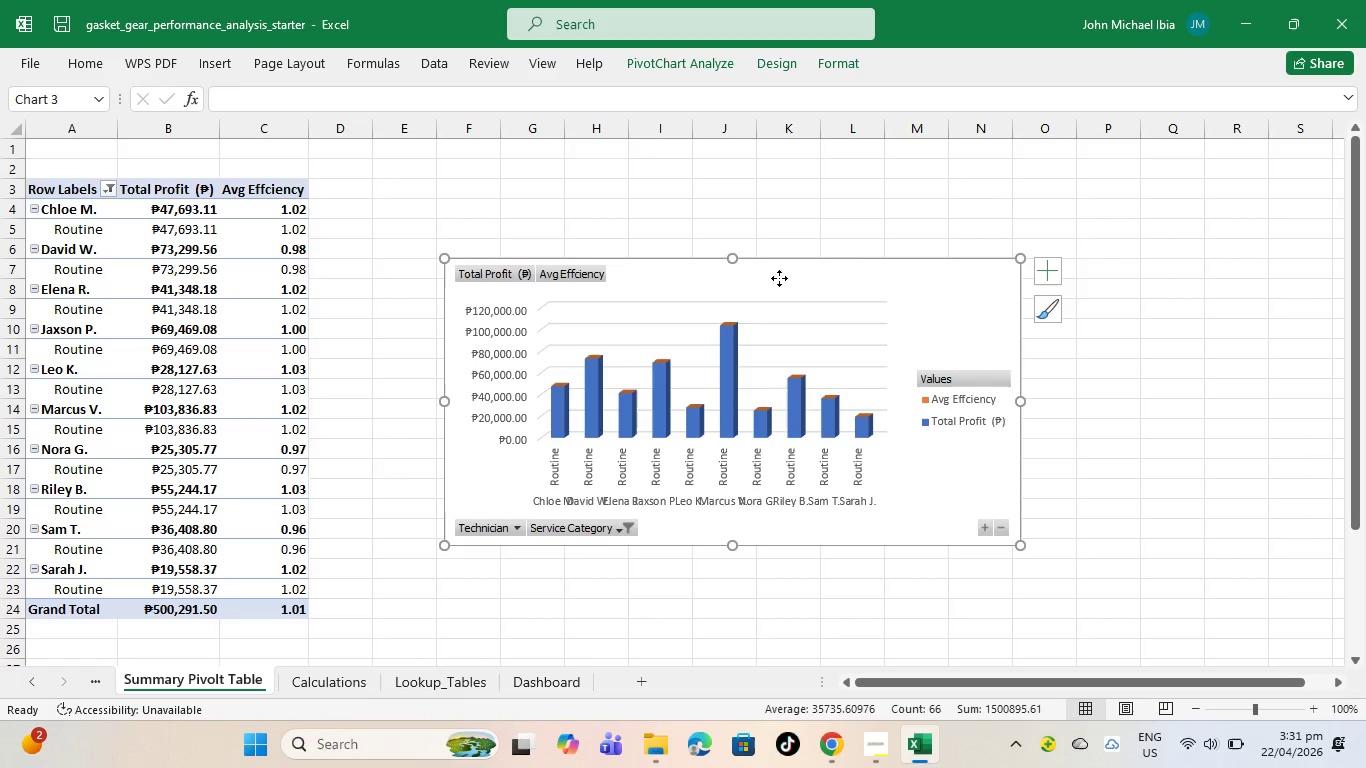 
left_click([779, 278])
 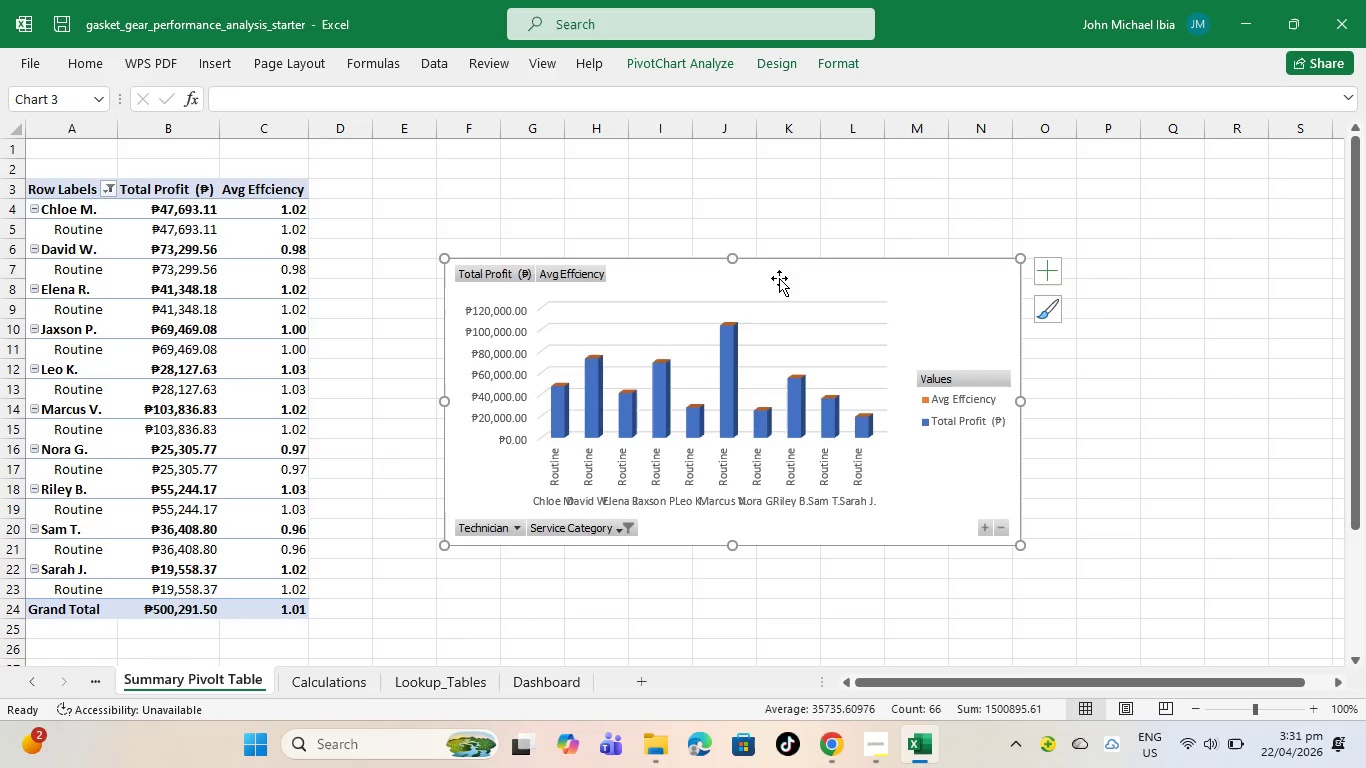 
right_click([779, 278])
 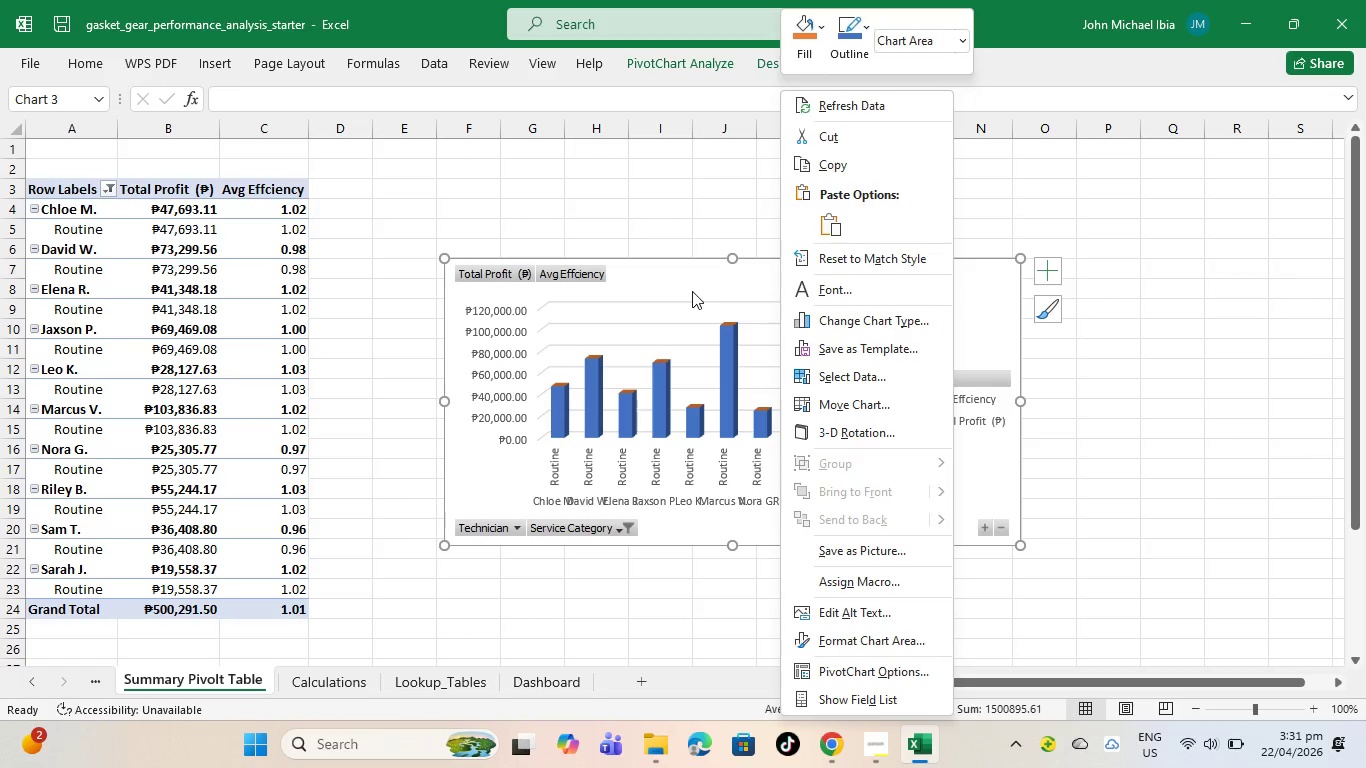 
left_click([466, 246])
 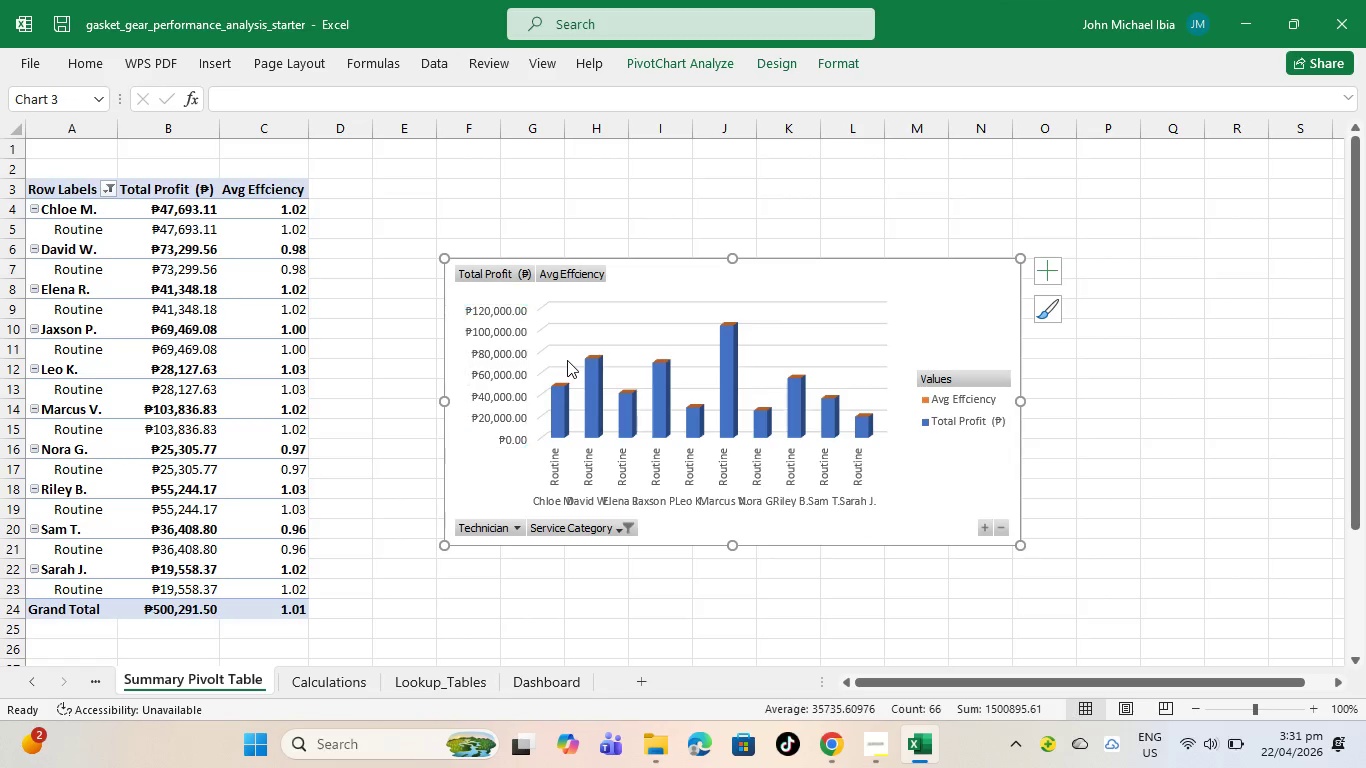 
double_click([641, 372])
 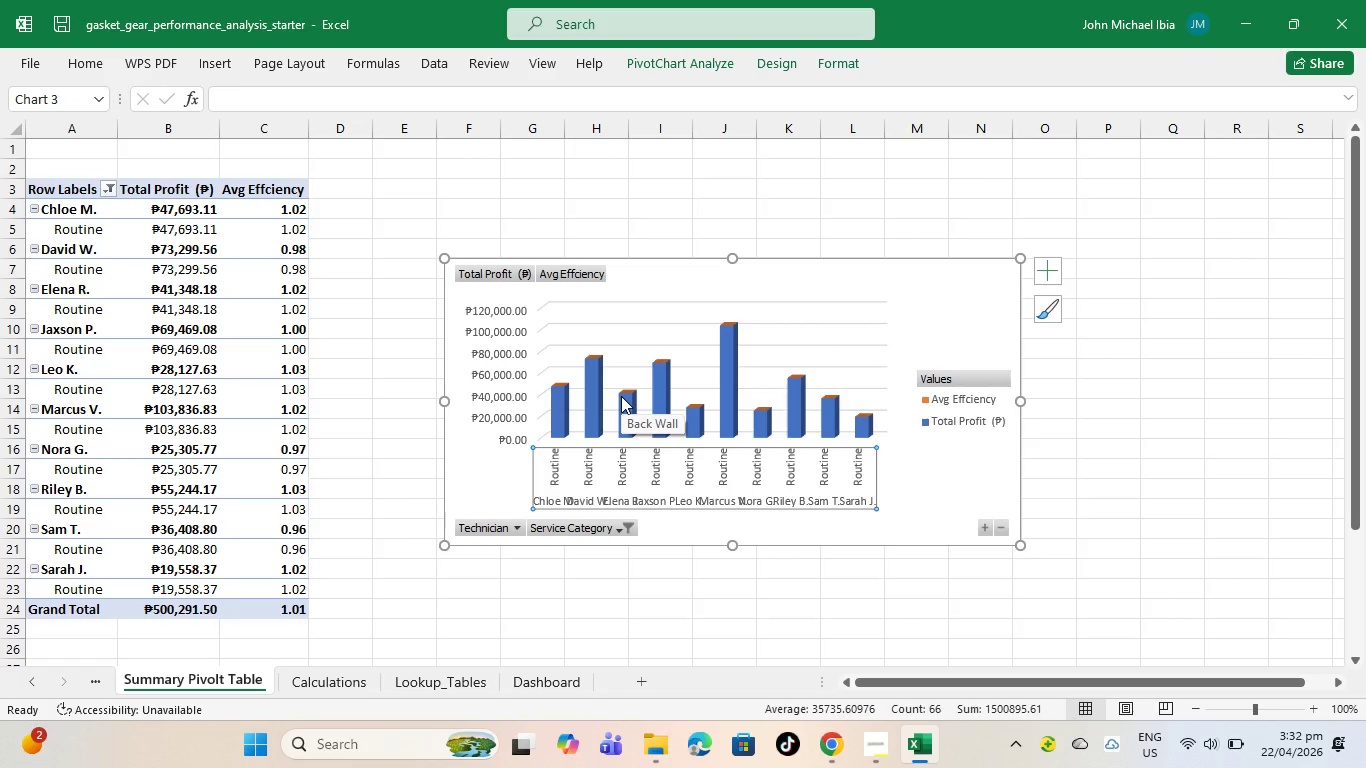 
wait(43.89)
 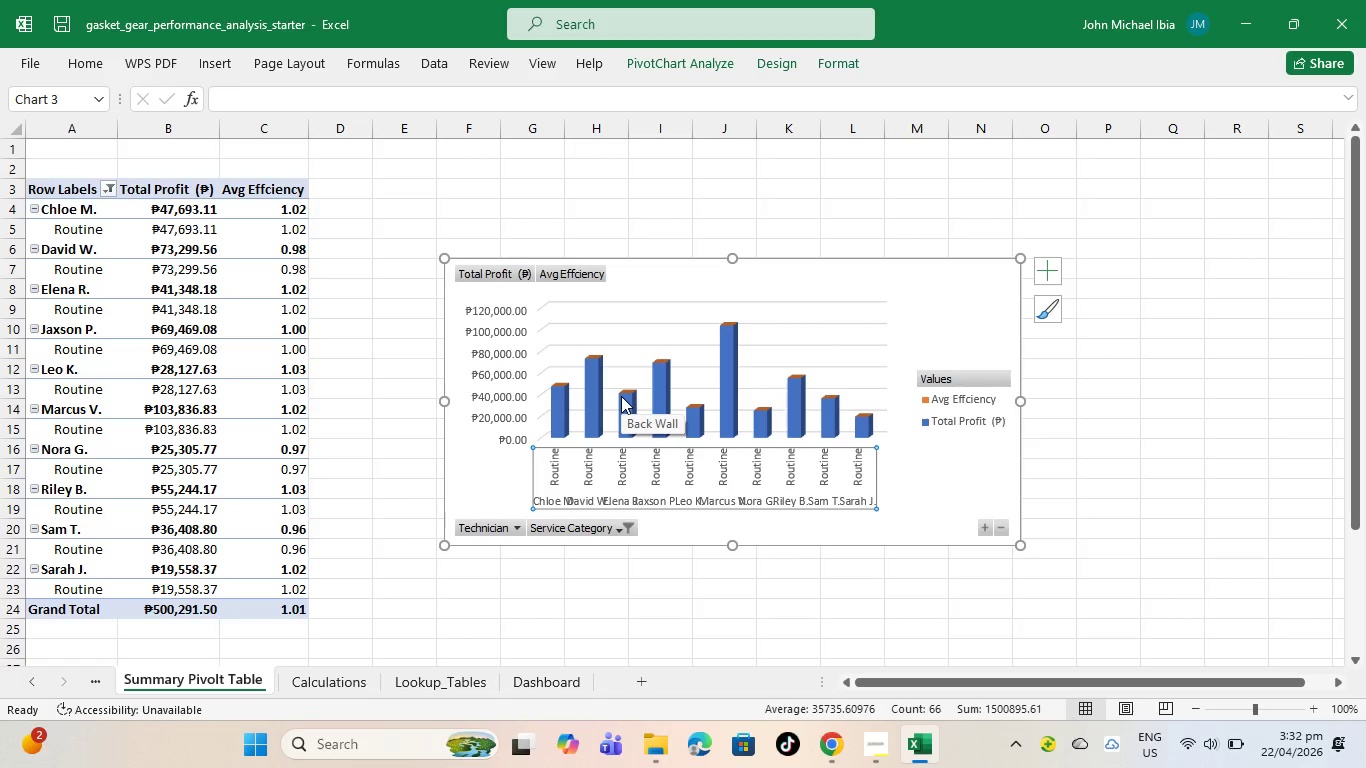 
key(Control+C)
 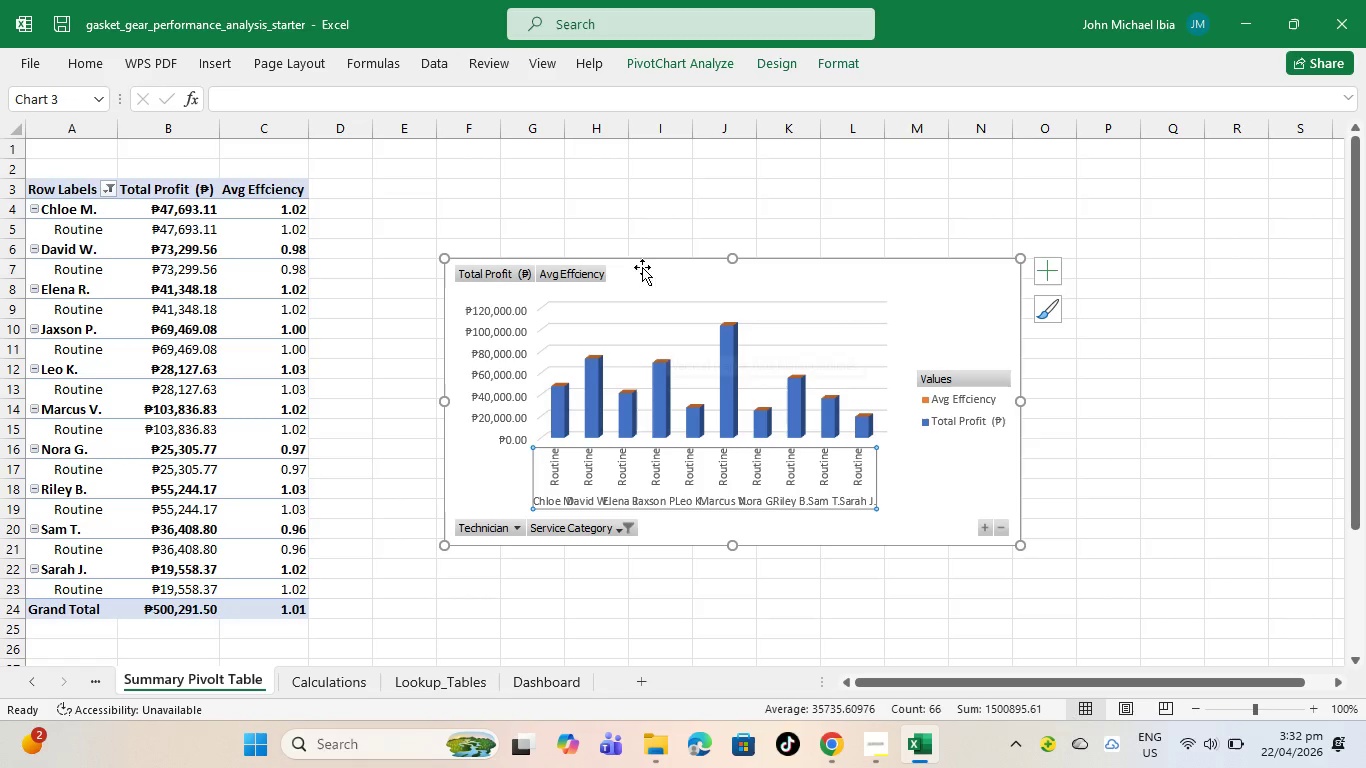 
left_click([646, 279])
 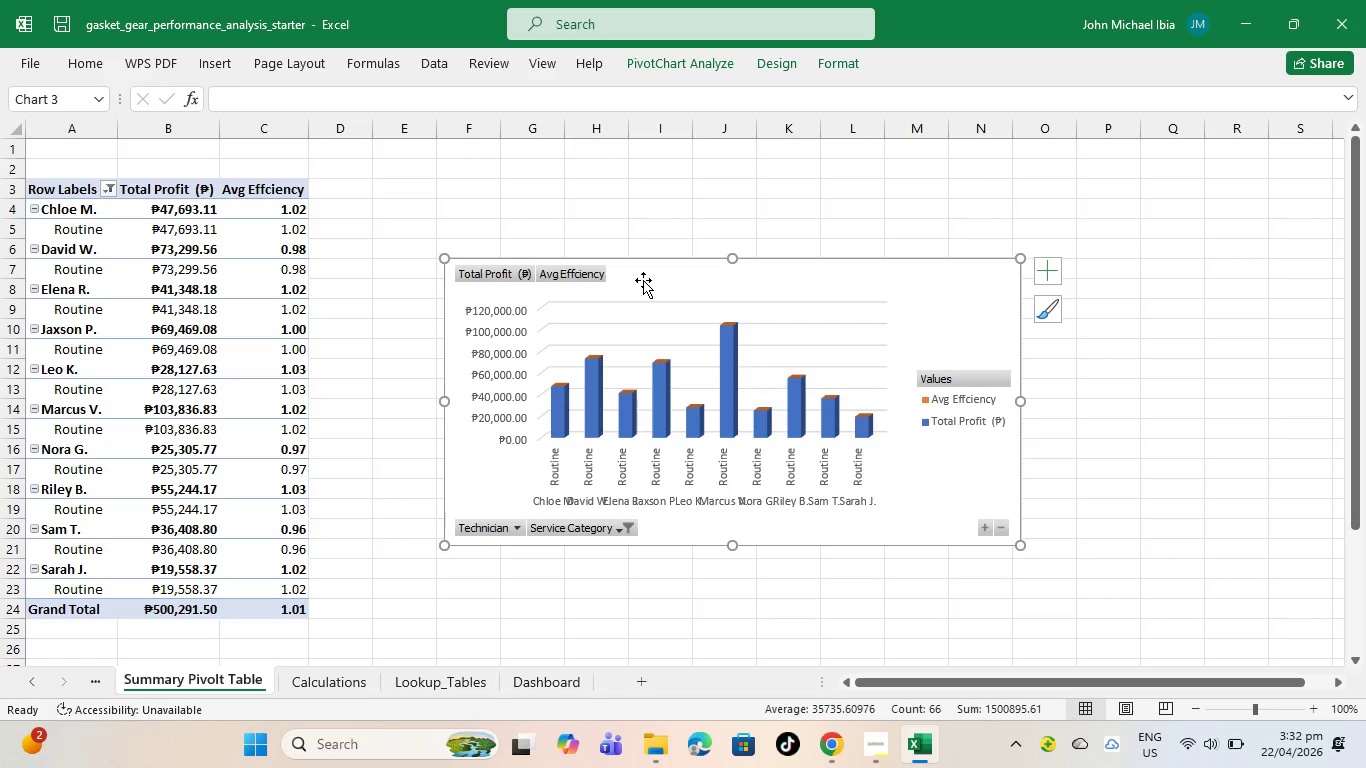 
key(Control+C)
 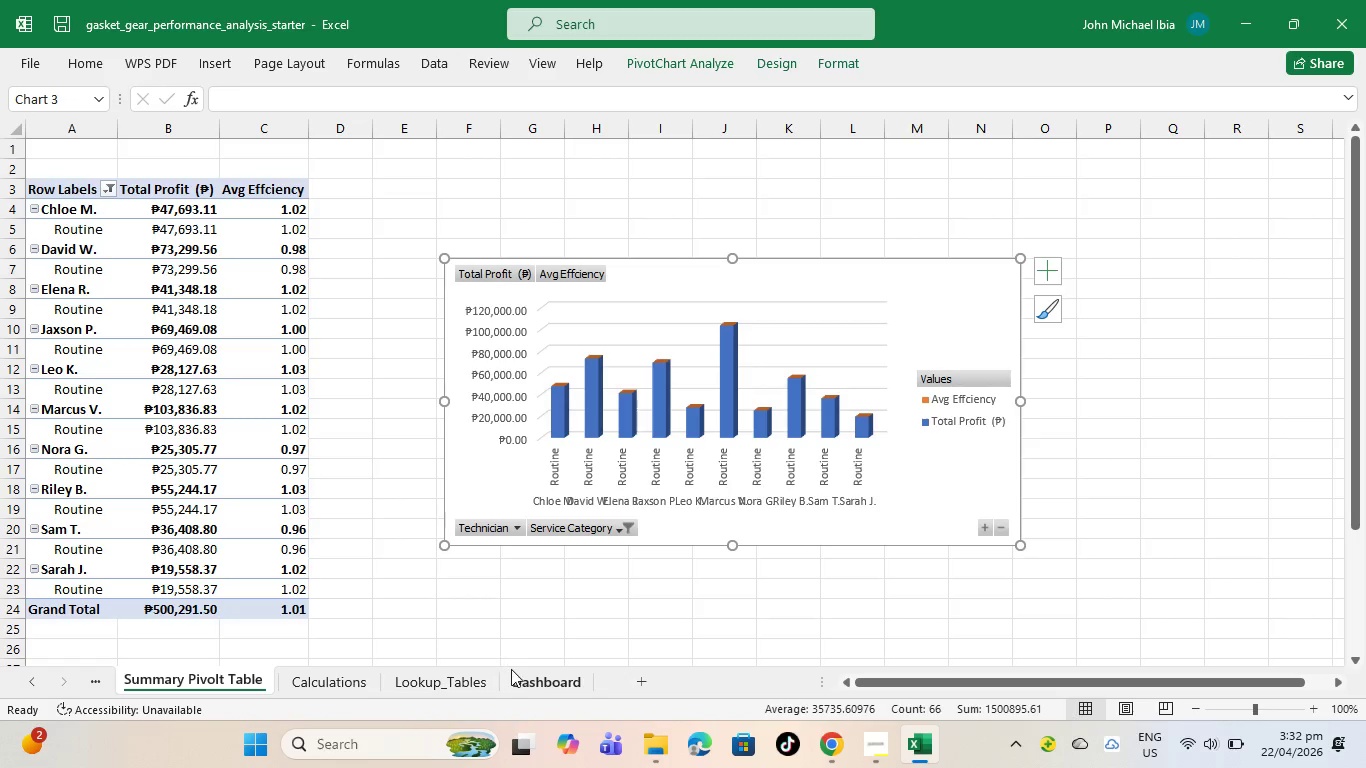 
left_click([529, 691])
 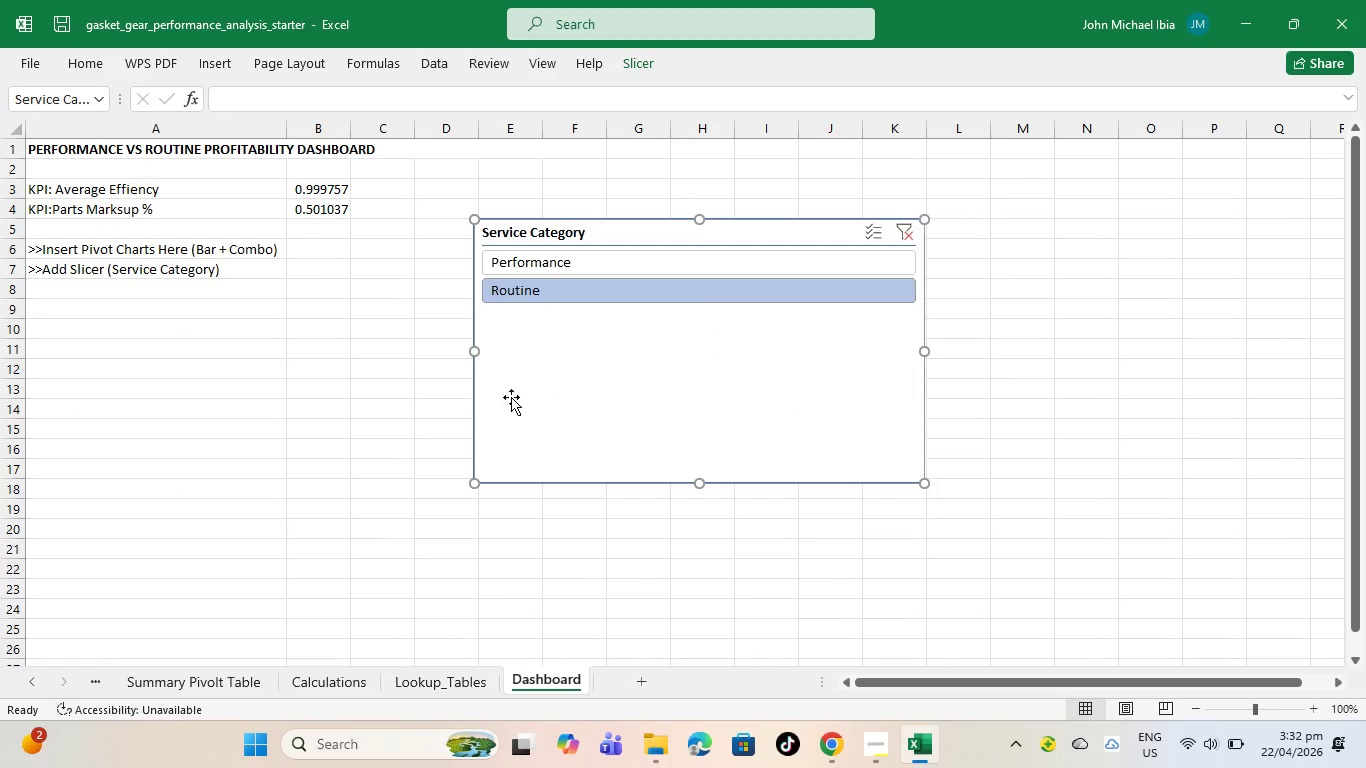 
left_click_drag(start_coordinate=[562, 397], to_coordinate=[549, 317])
 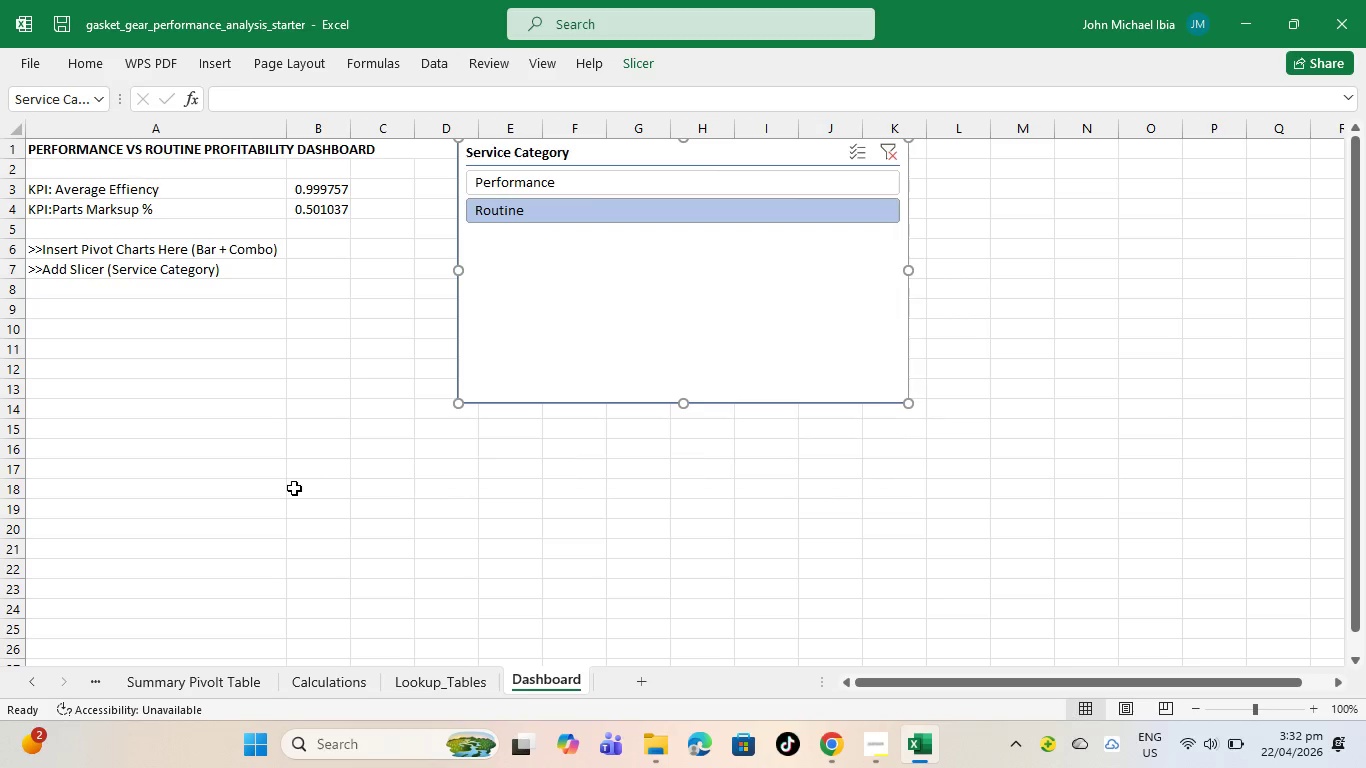 
left_click([294, 488])
 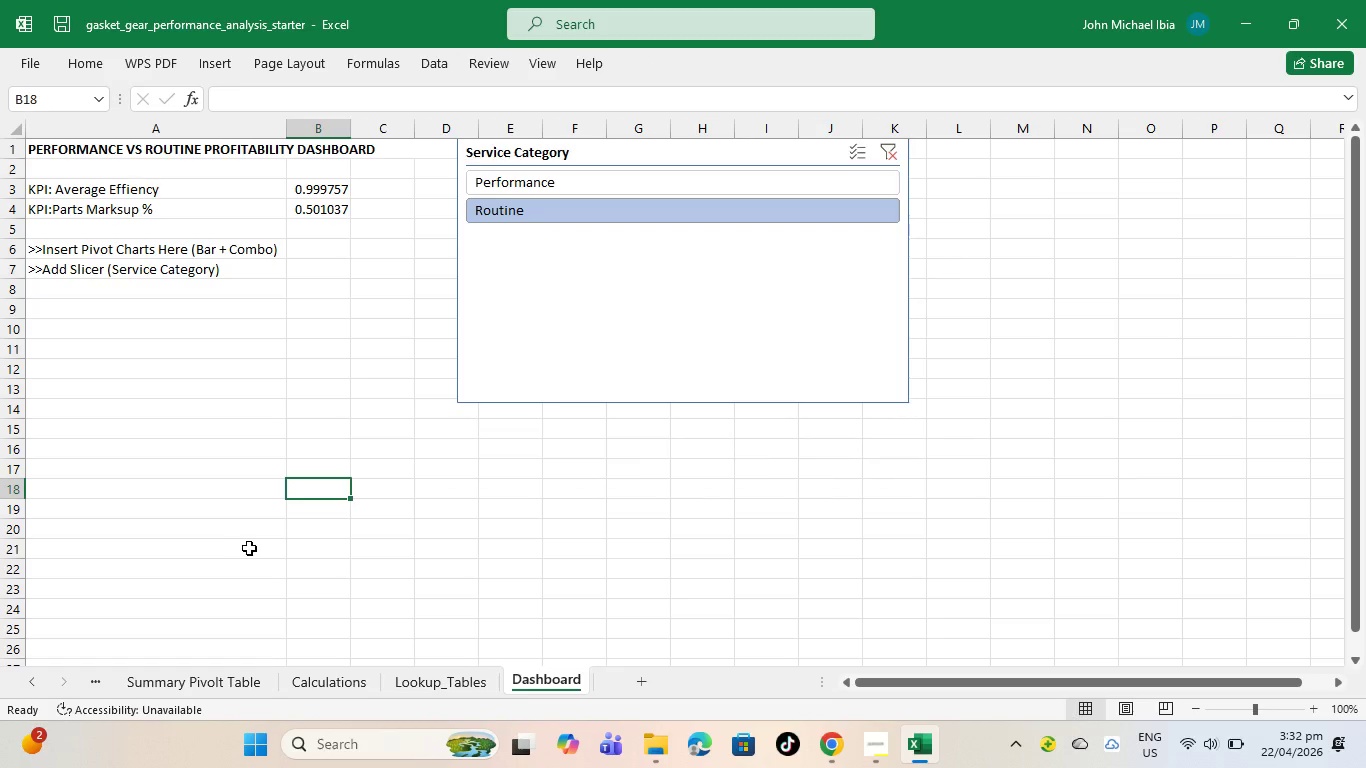 
key(Control+V)
 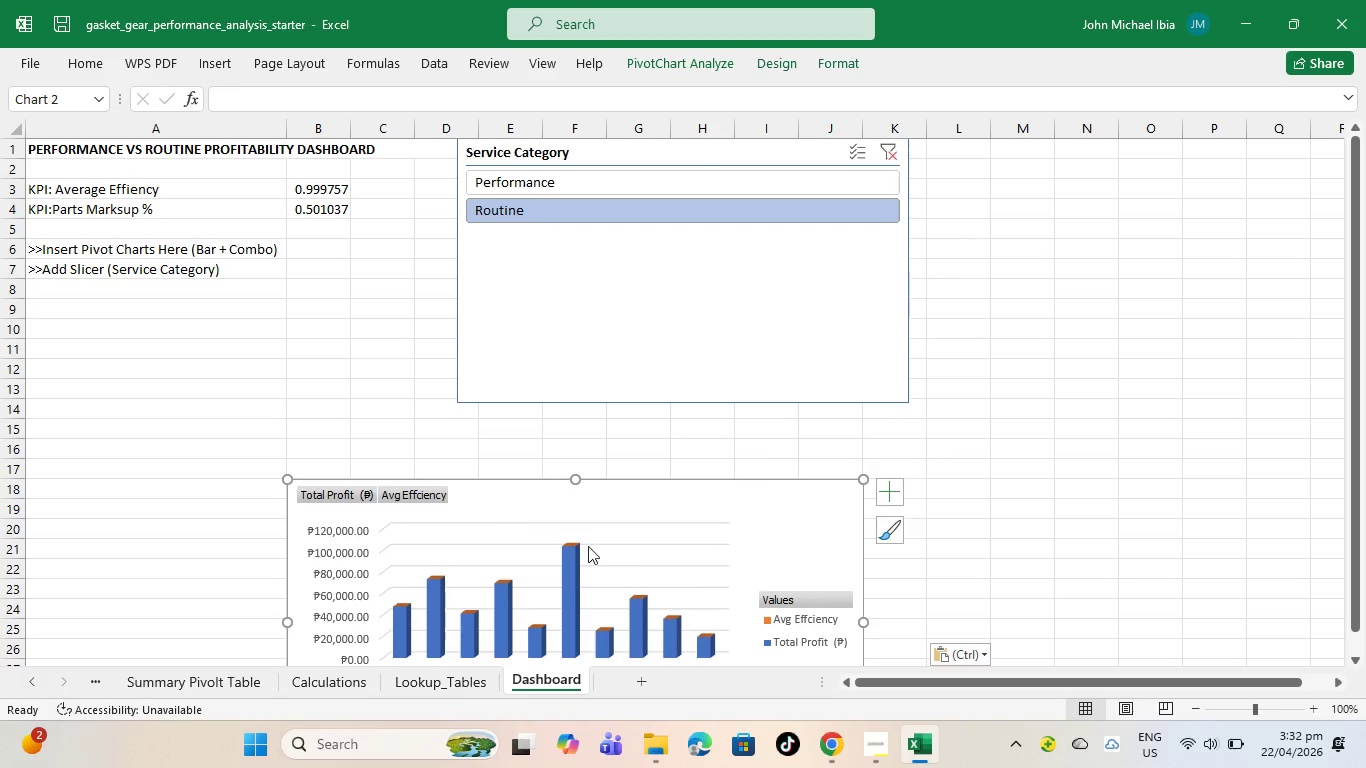 
scroll: coordinate [637, 563], scroll_direction: down, amount: 5.0
 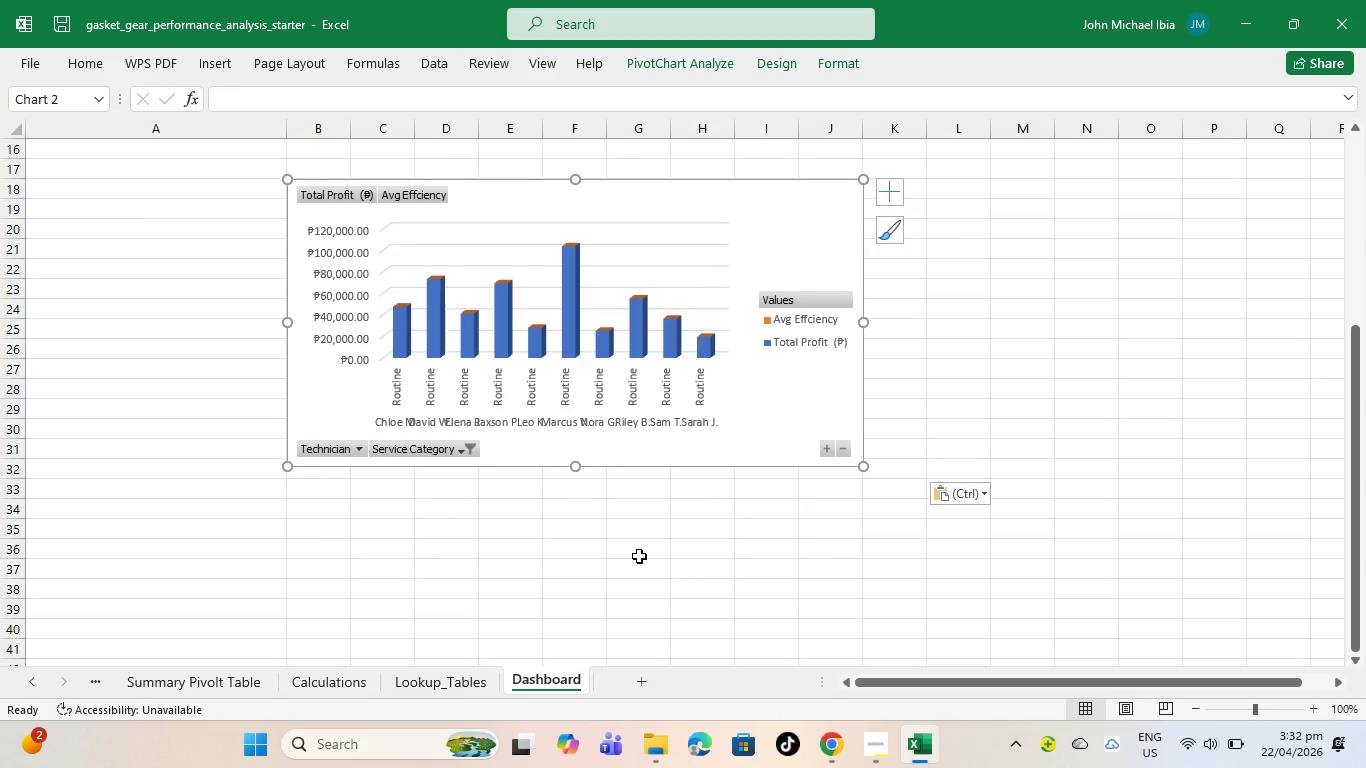 
wait(7.4)
 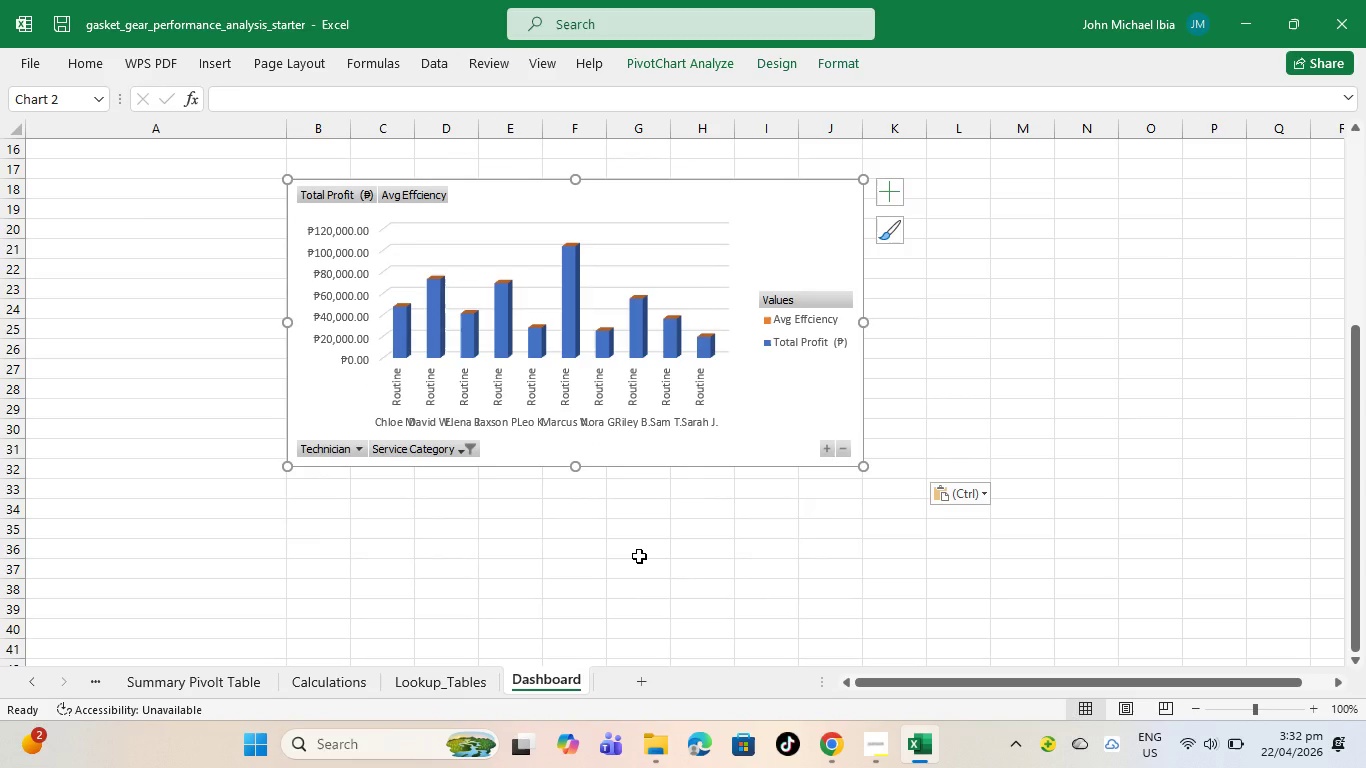 
left_click([1005, 305])
 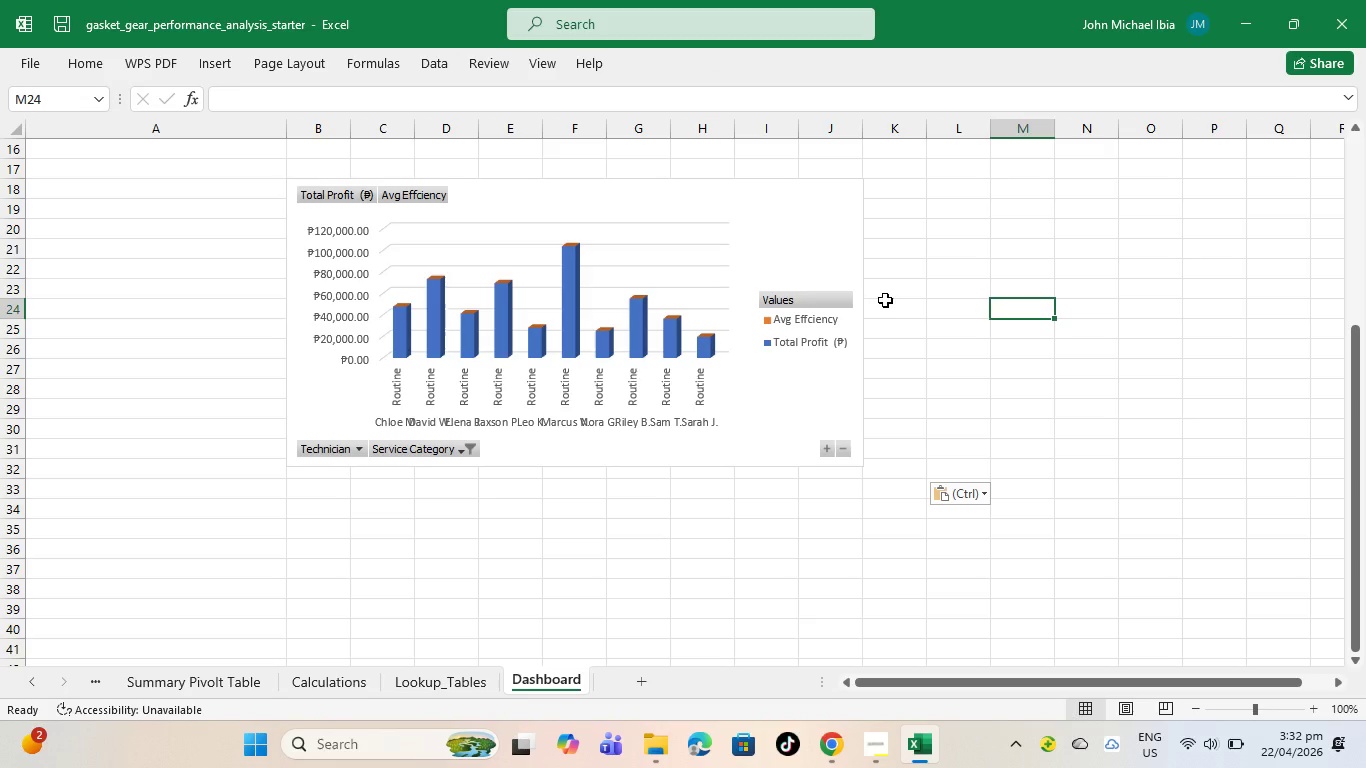 
left_click([885, 300])
 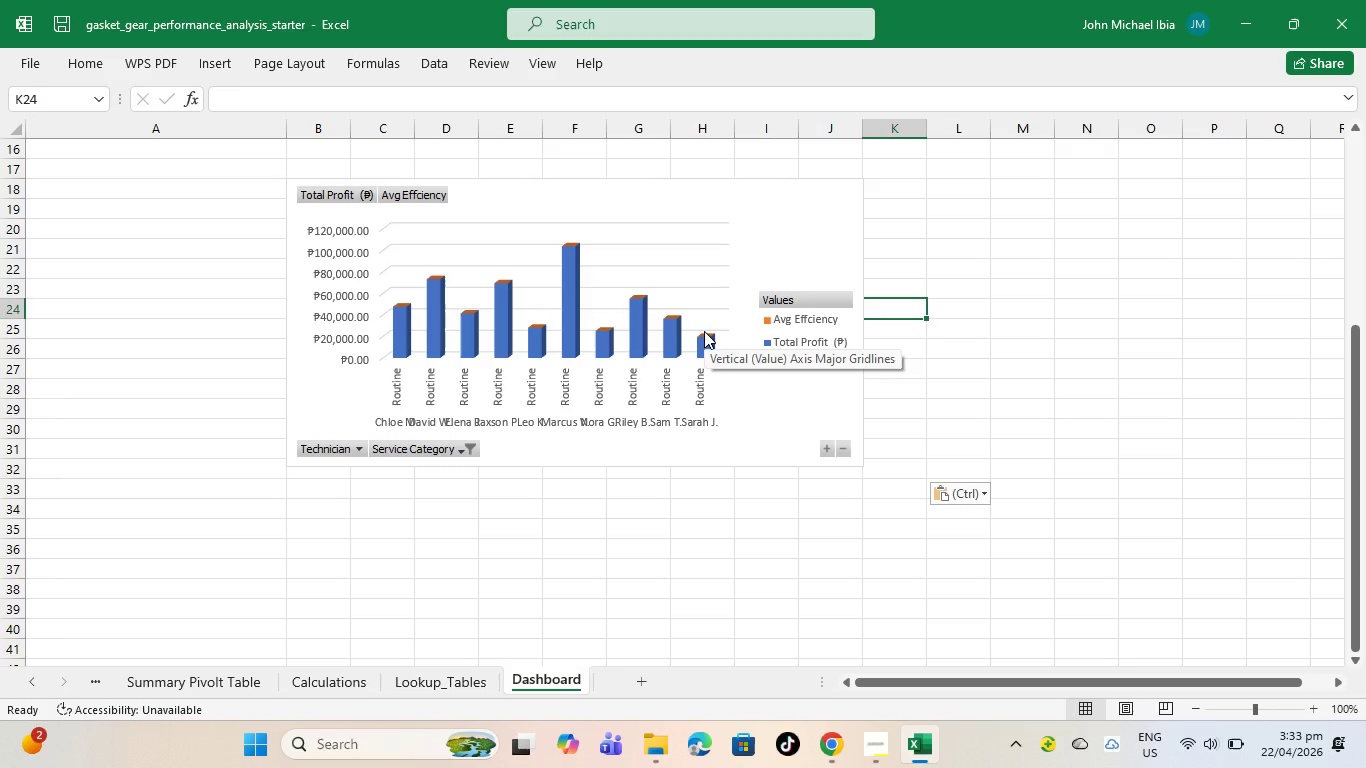 
wait(17.69)
 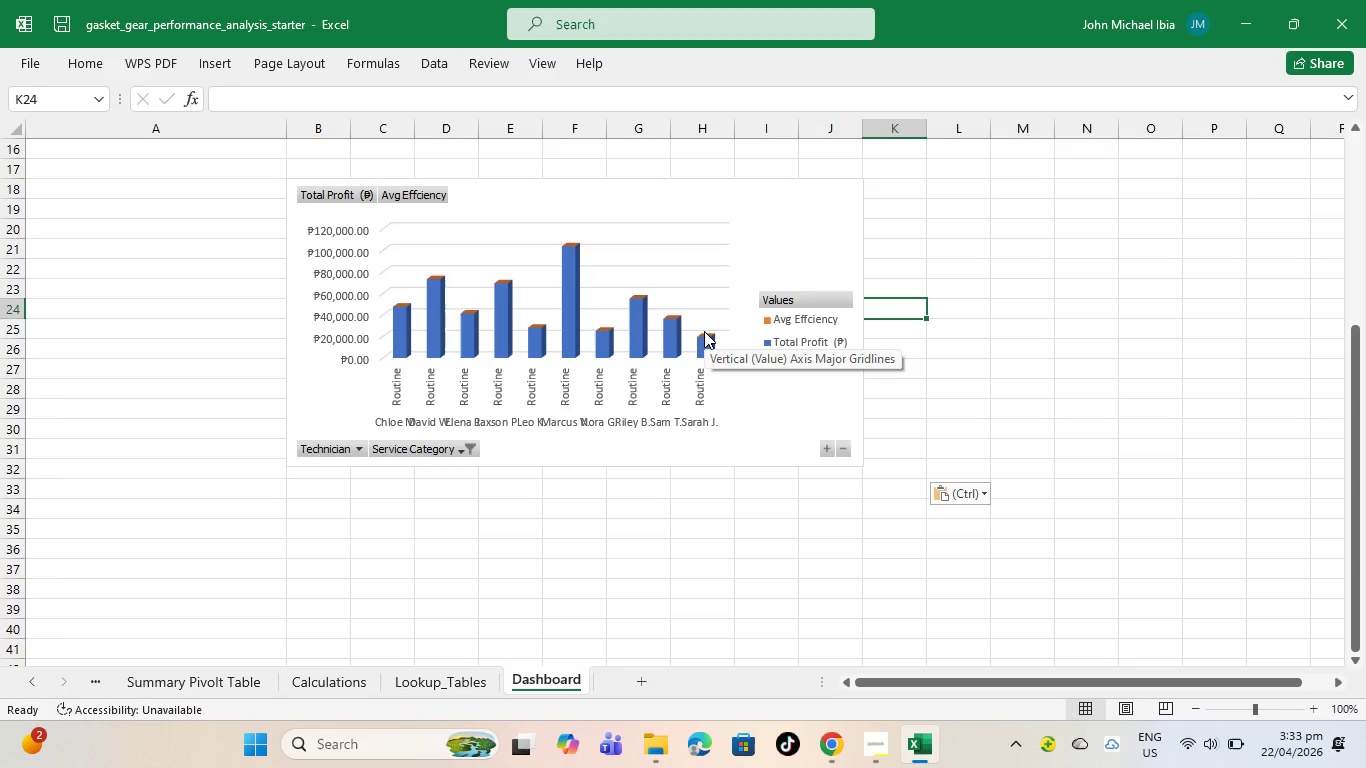 
left_click([660, 425])
 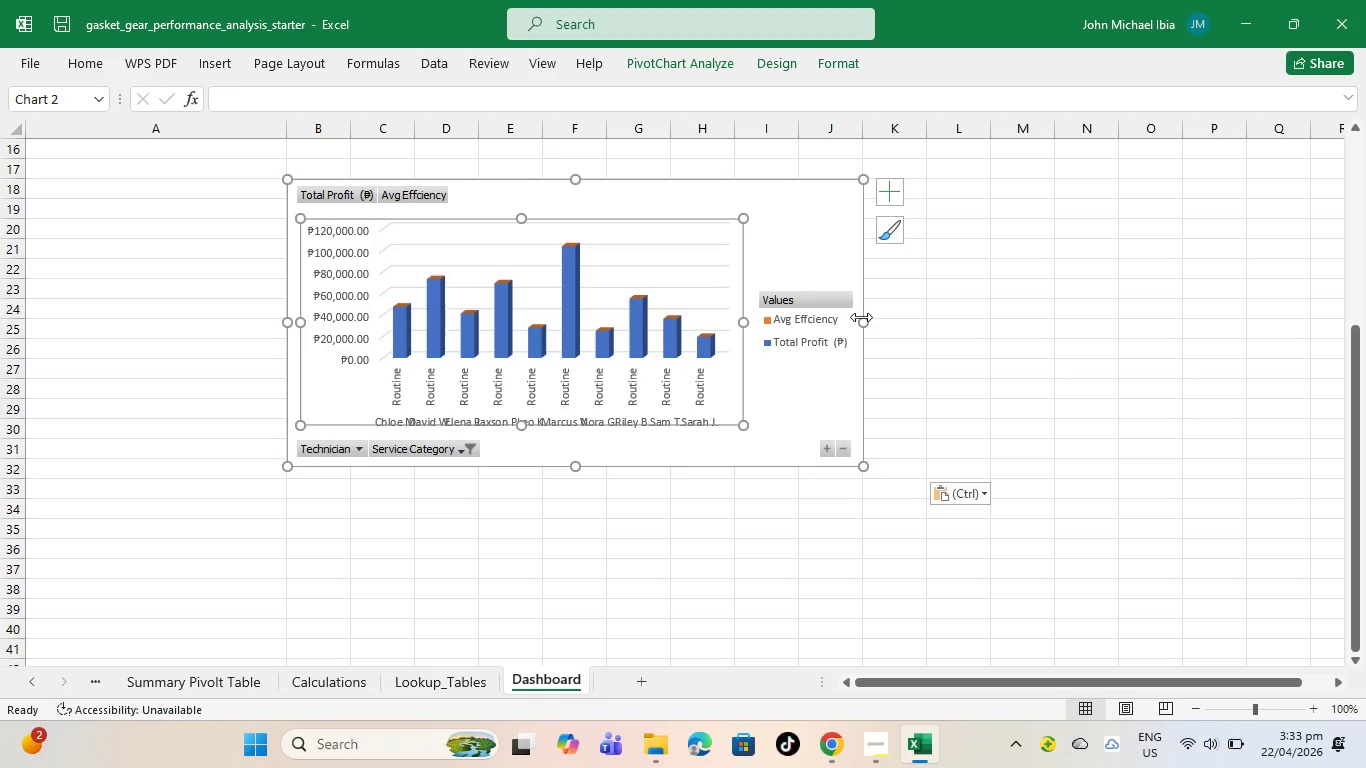 
left_click_drag(start_coordinate=[861, 318], to_coordinate=[1060, 326])
 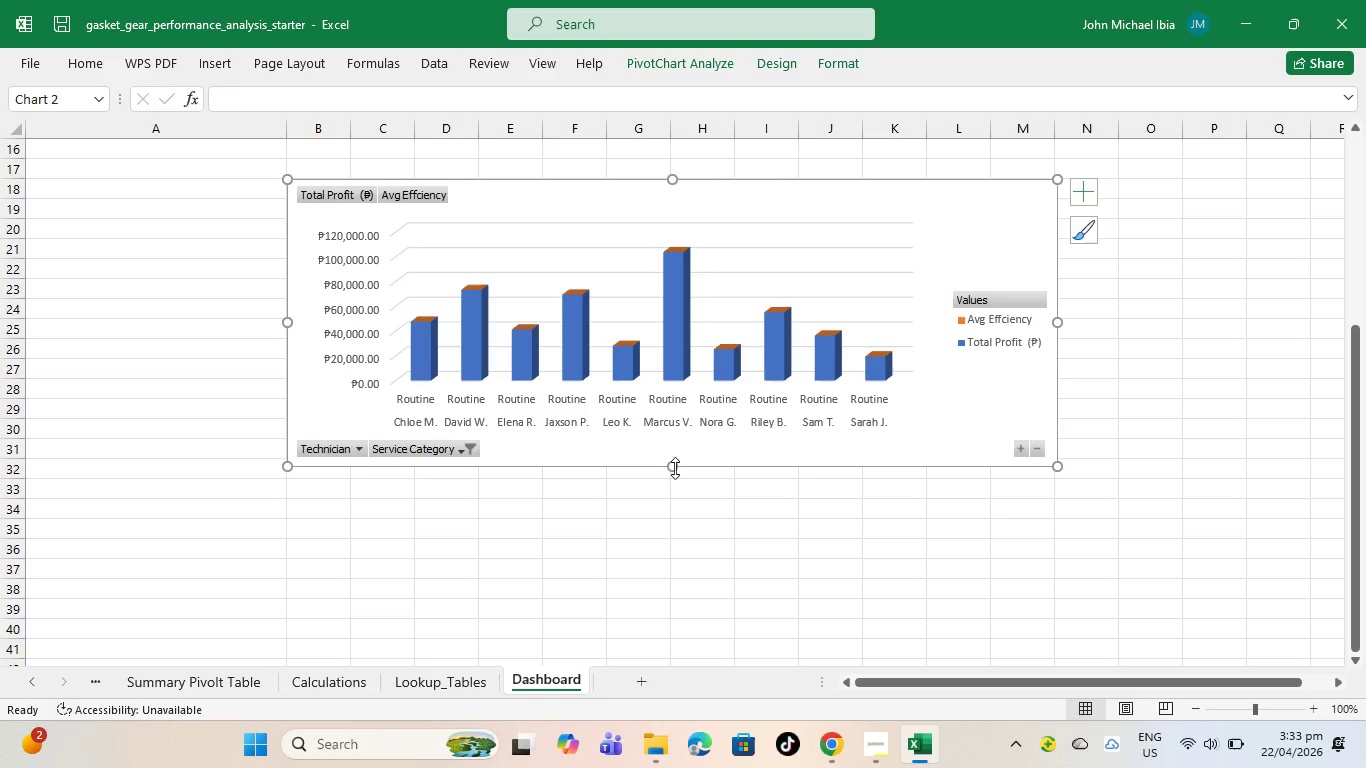 
left_click_drag(start_coordinate=[672, 467], to_coordinate=[667, 525])
 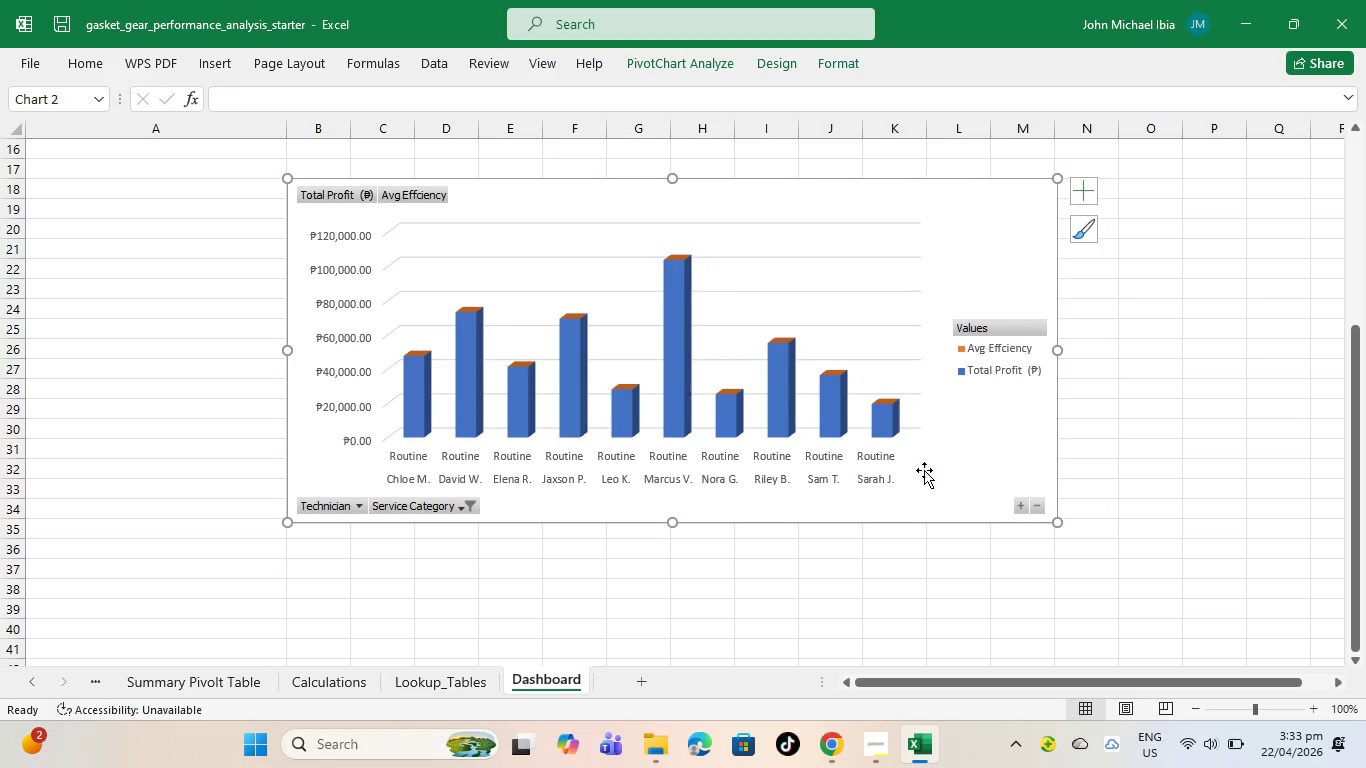 
wait(7.47)
 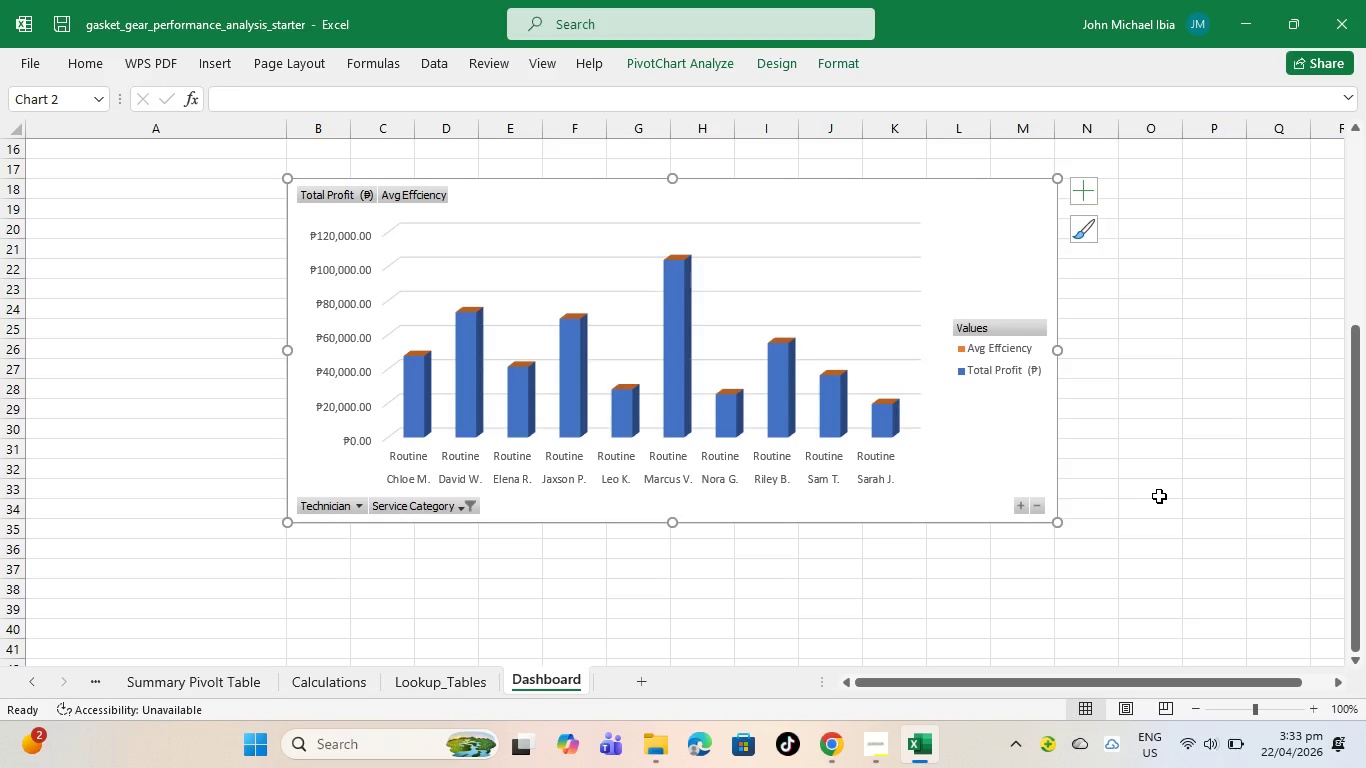 
double_click([396, 184])
 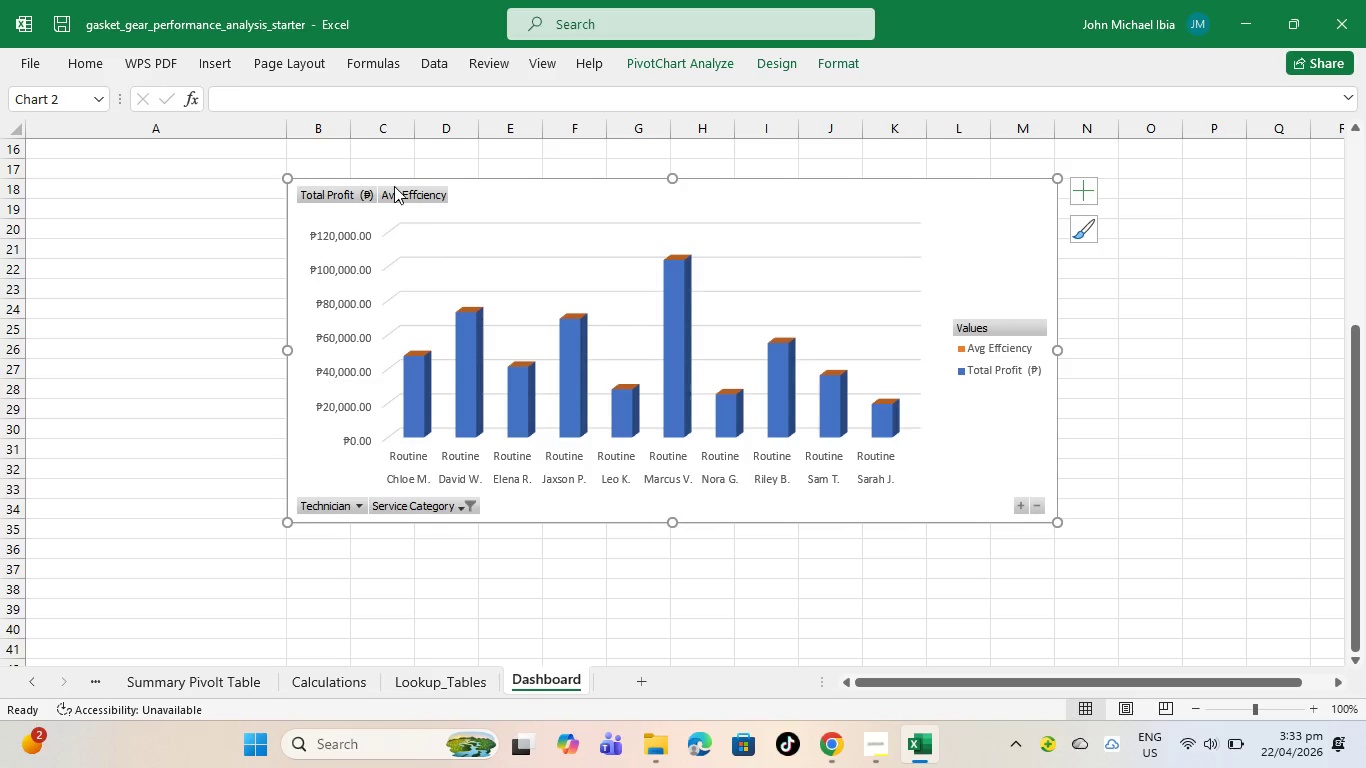 
triple_click([394, 186])
 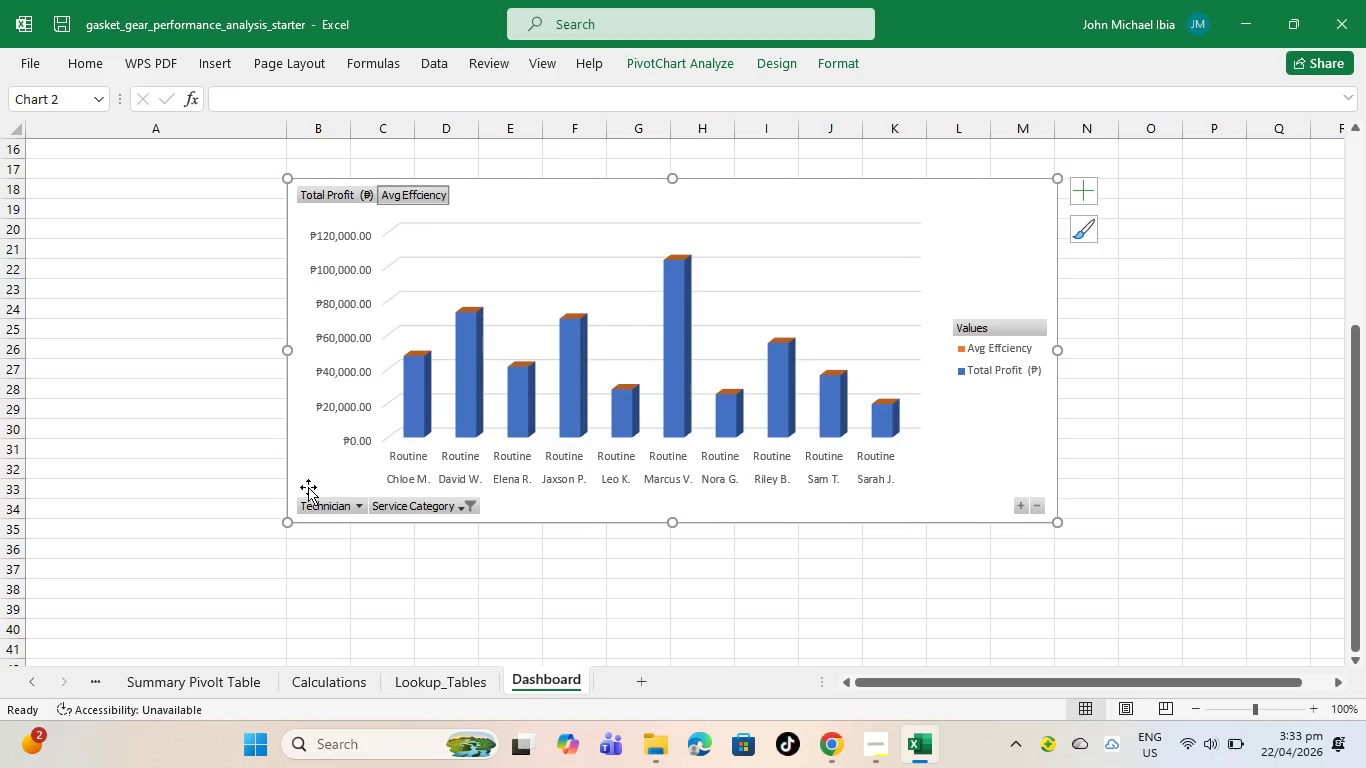 
left_click([328, 500])
 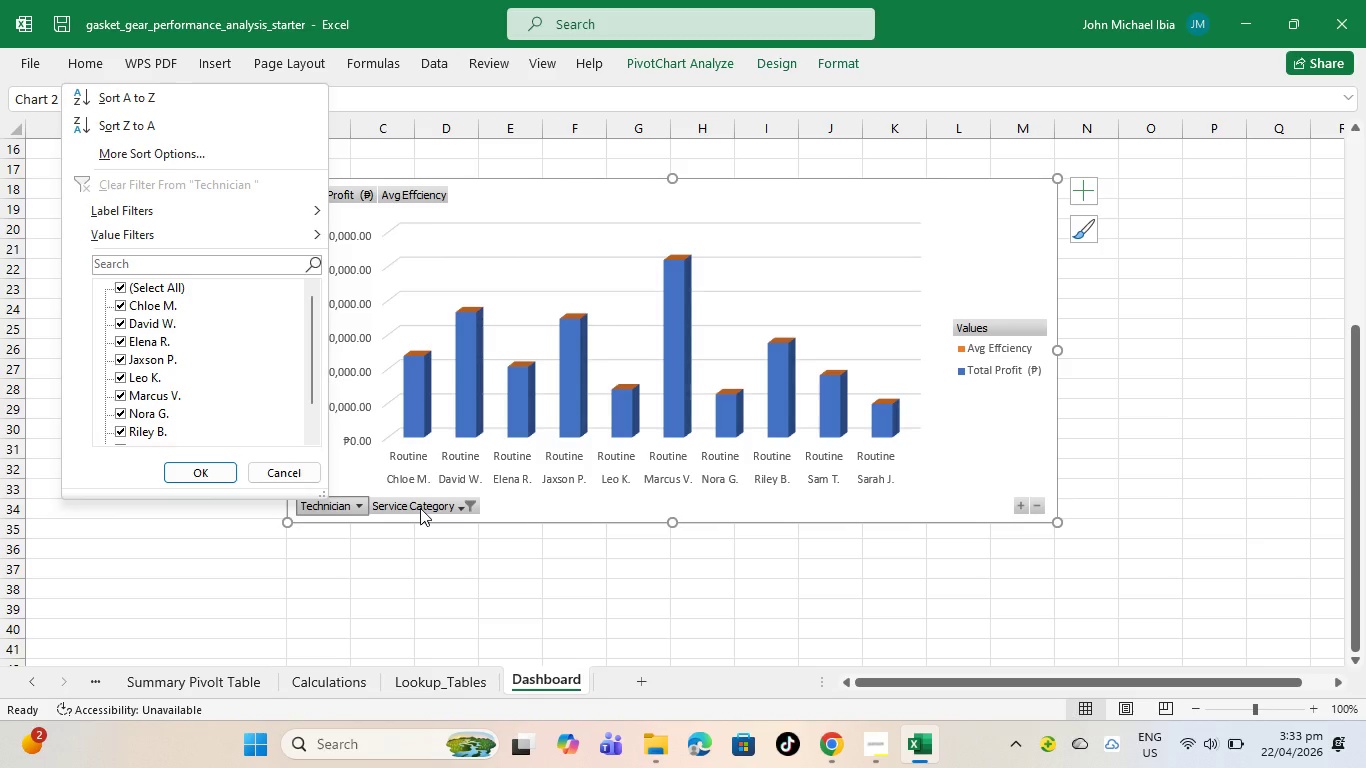 
left_click([420, 508])
 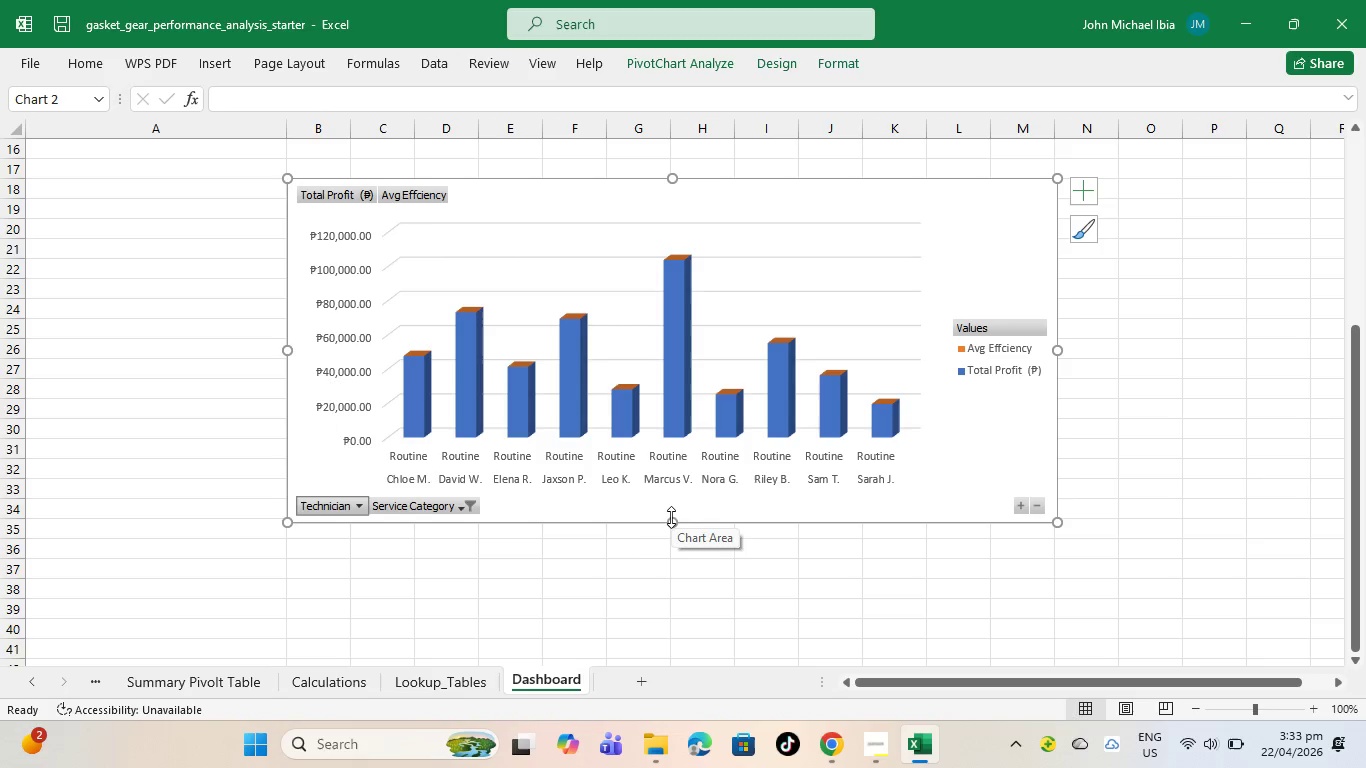 
left_click_drag(start_coordinate=[671, 517], to_coordinate=[672, 560])
 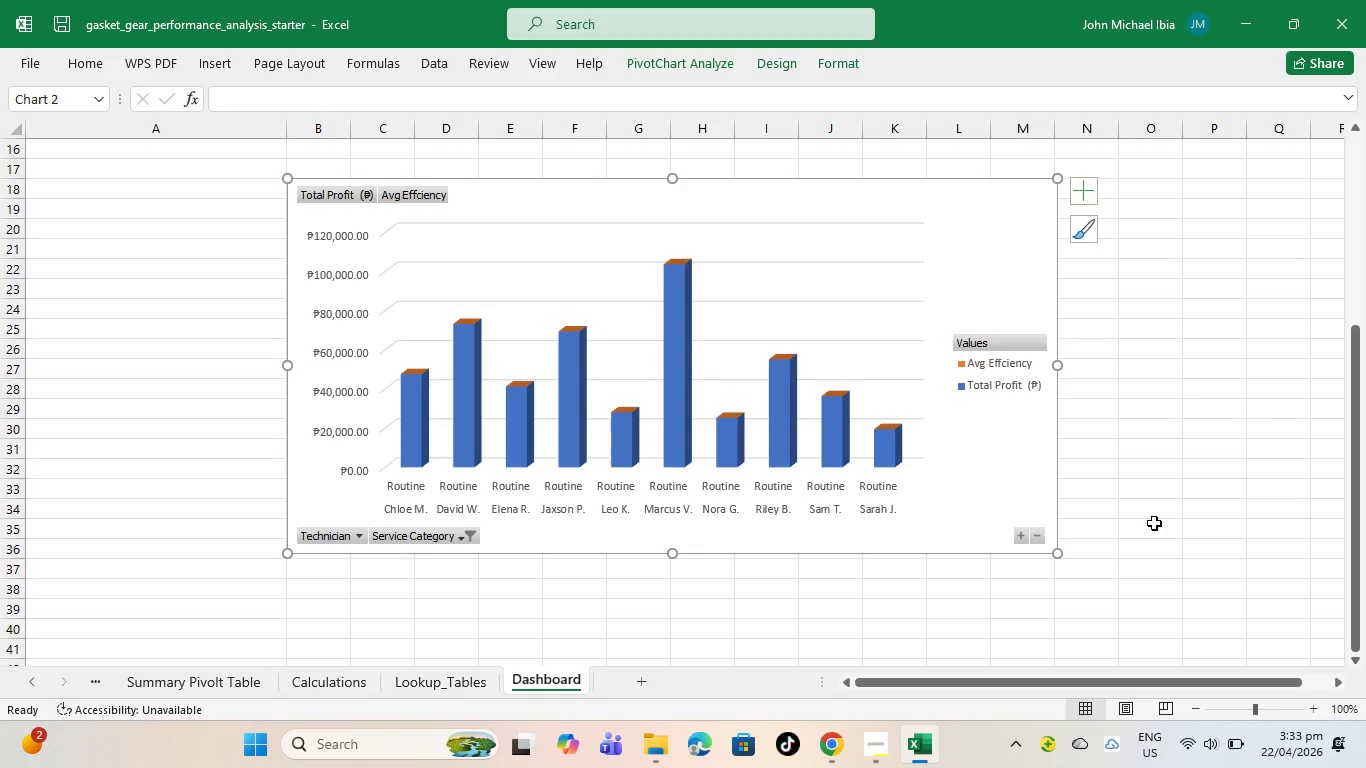 
wait(13.02)
 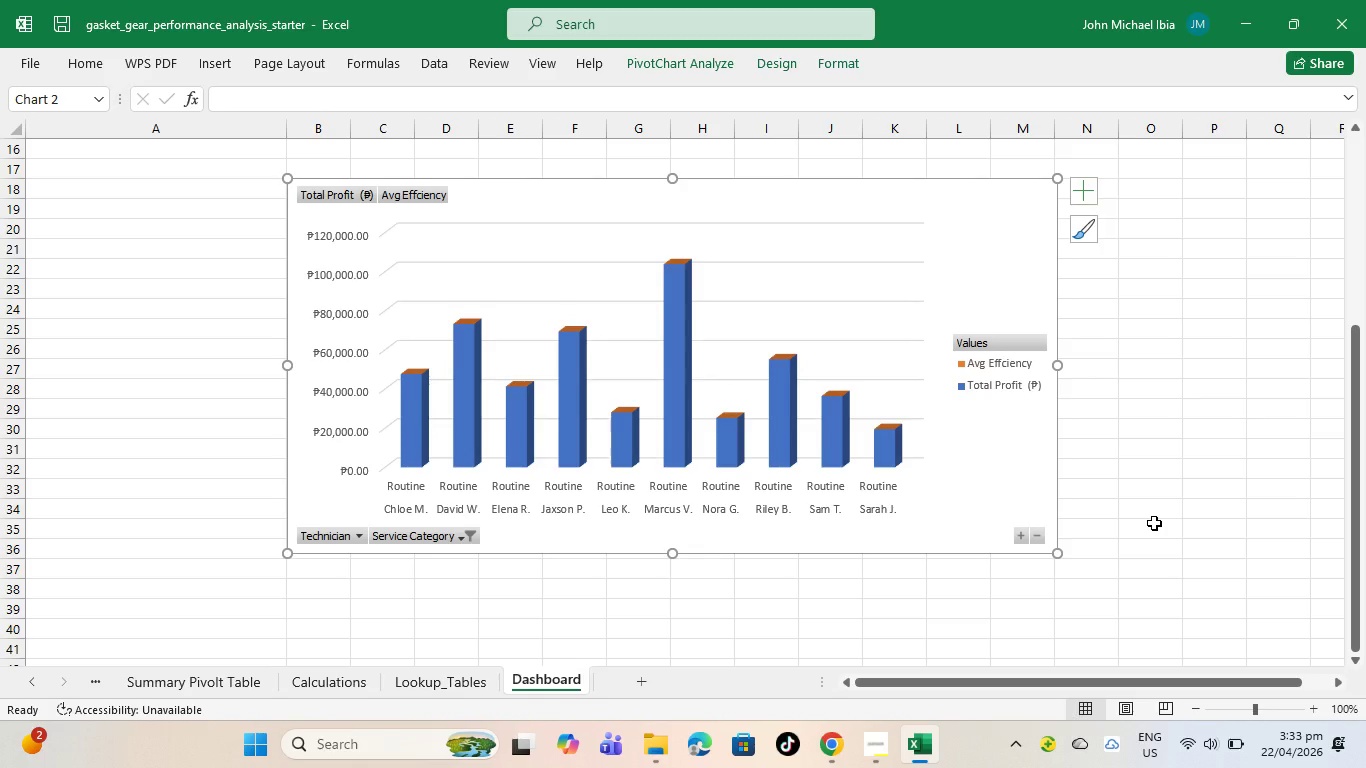 
left_click([819, 293])
 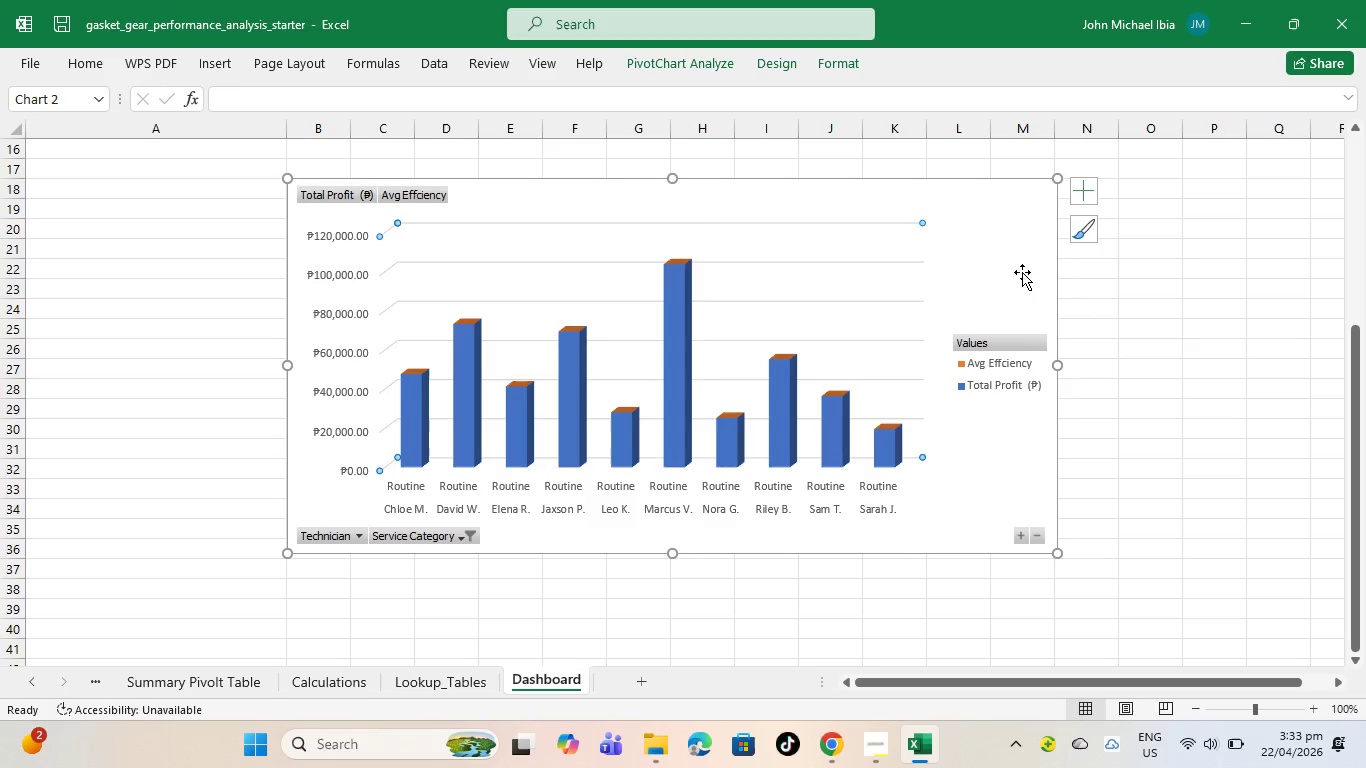 
left_click([990, 272])
 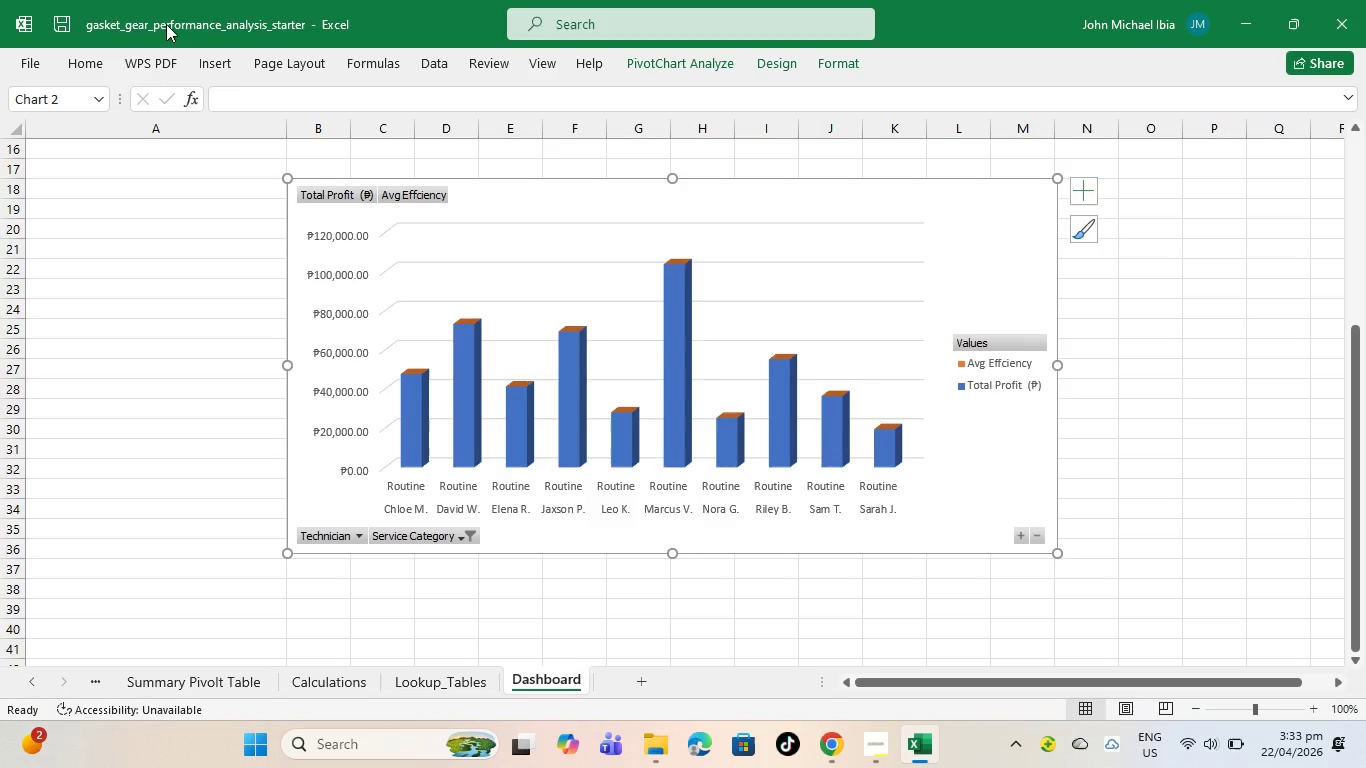 
left_click([211, 64])
 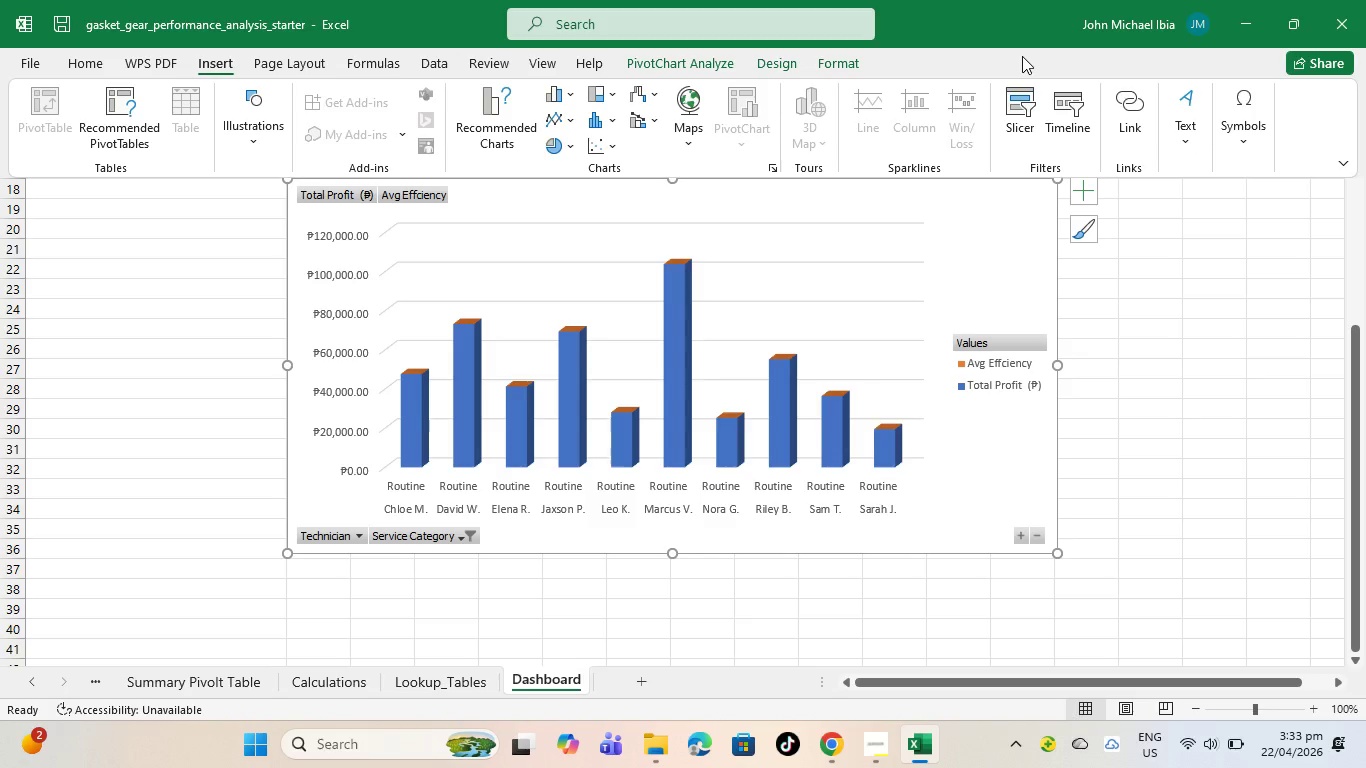 
left_click([822, 64])
 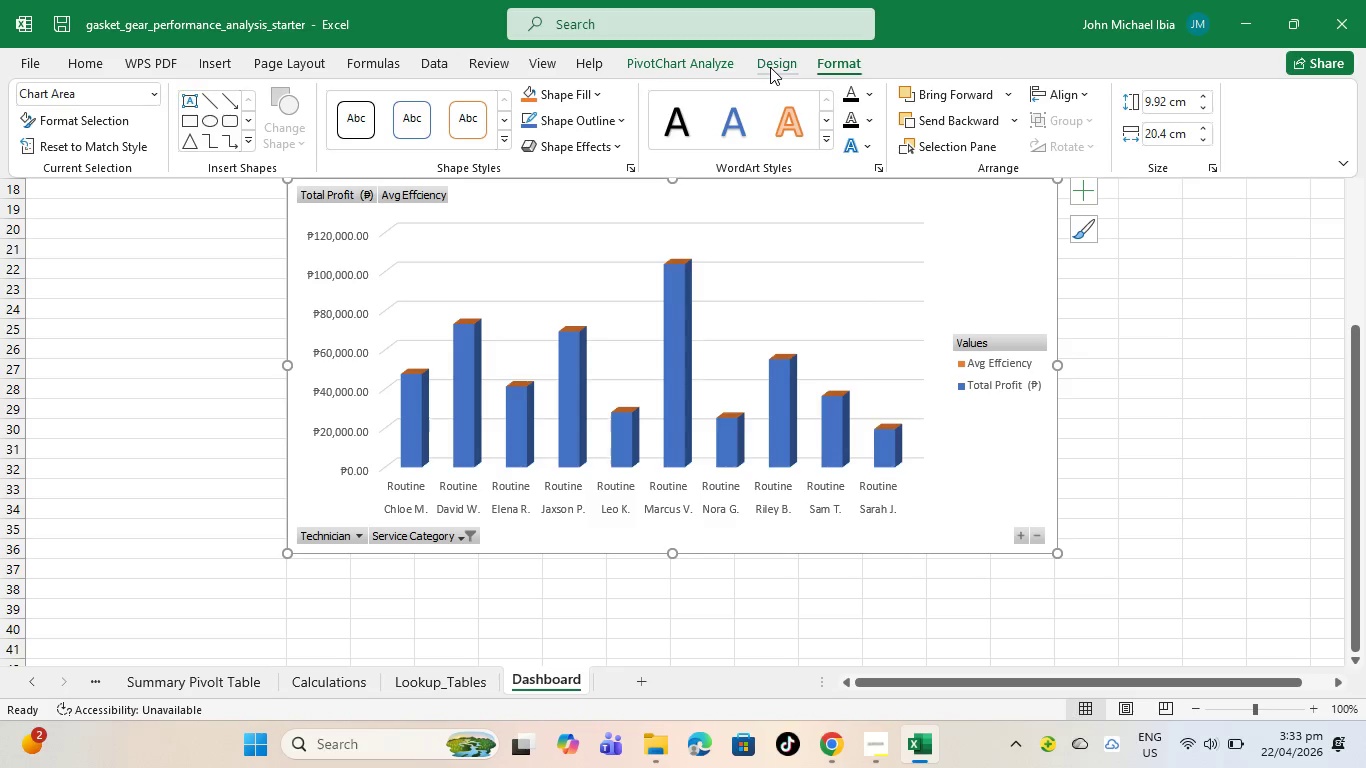 
left_click([770, 67])
 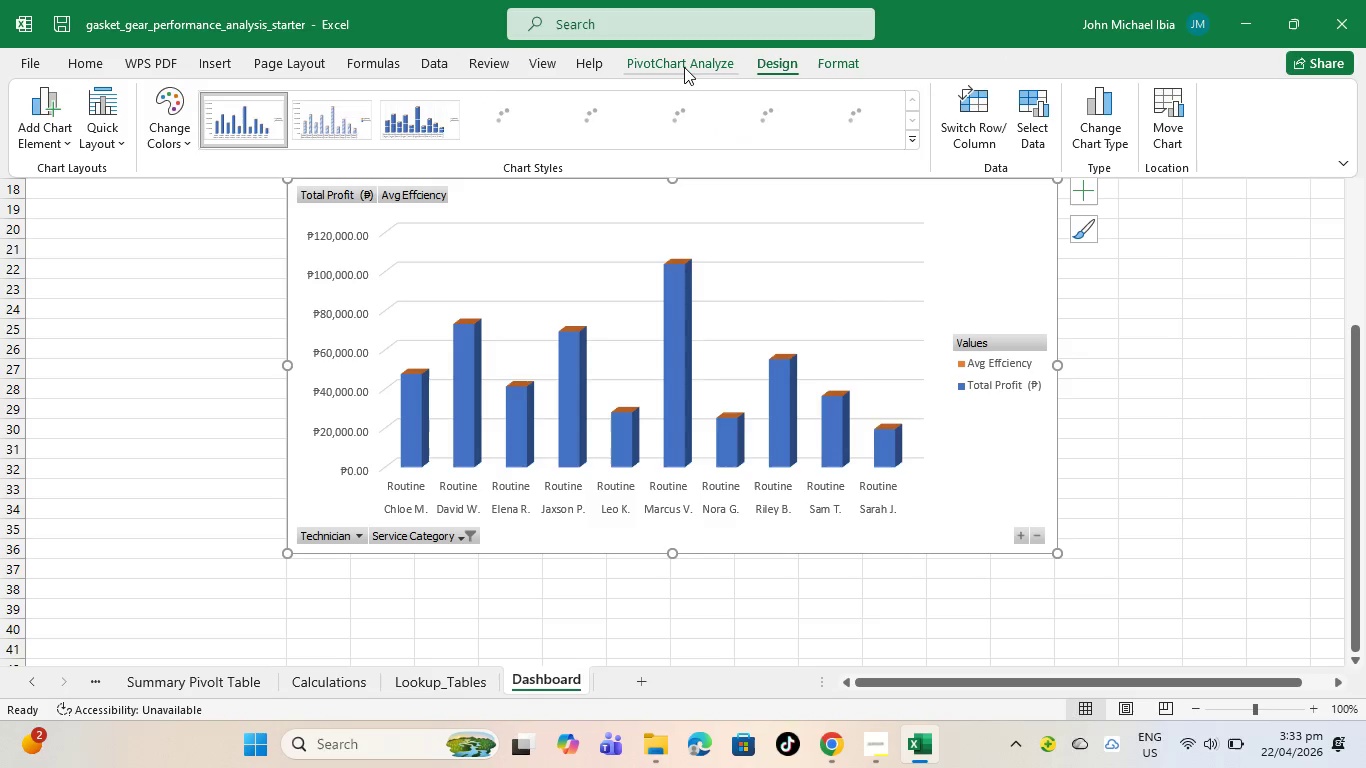 
left_click([684, 67])
 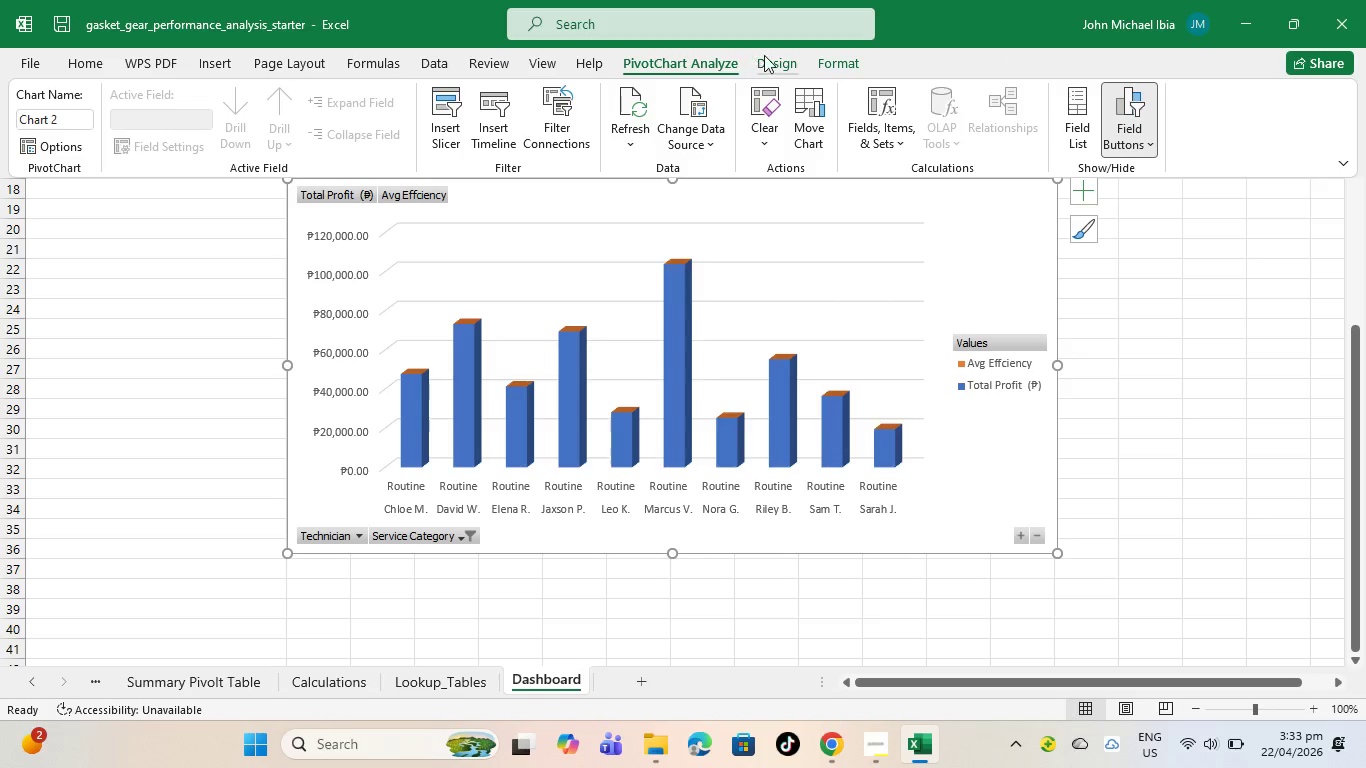 
double_click([774, 55])
 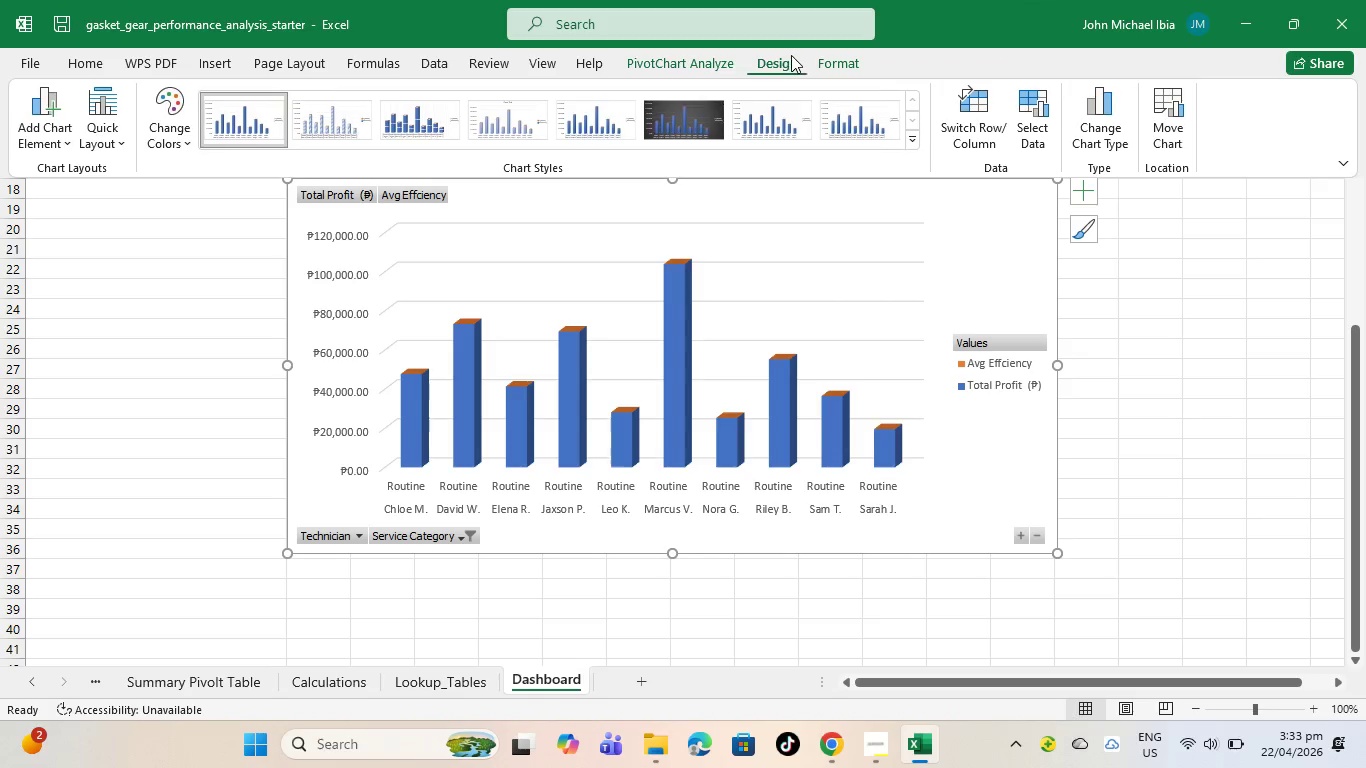 
left_click_drag(start_coordinate=[792, 55], to_coordinate=[800, 55])
 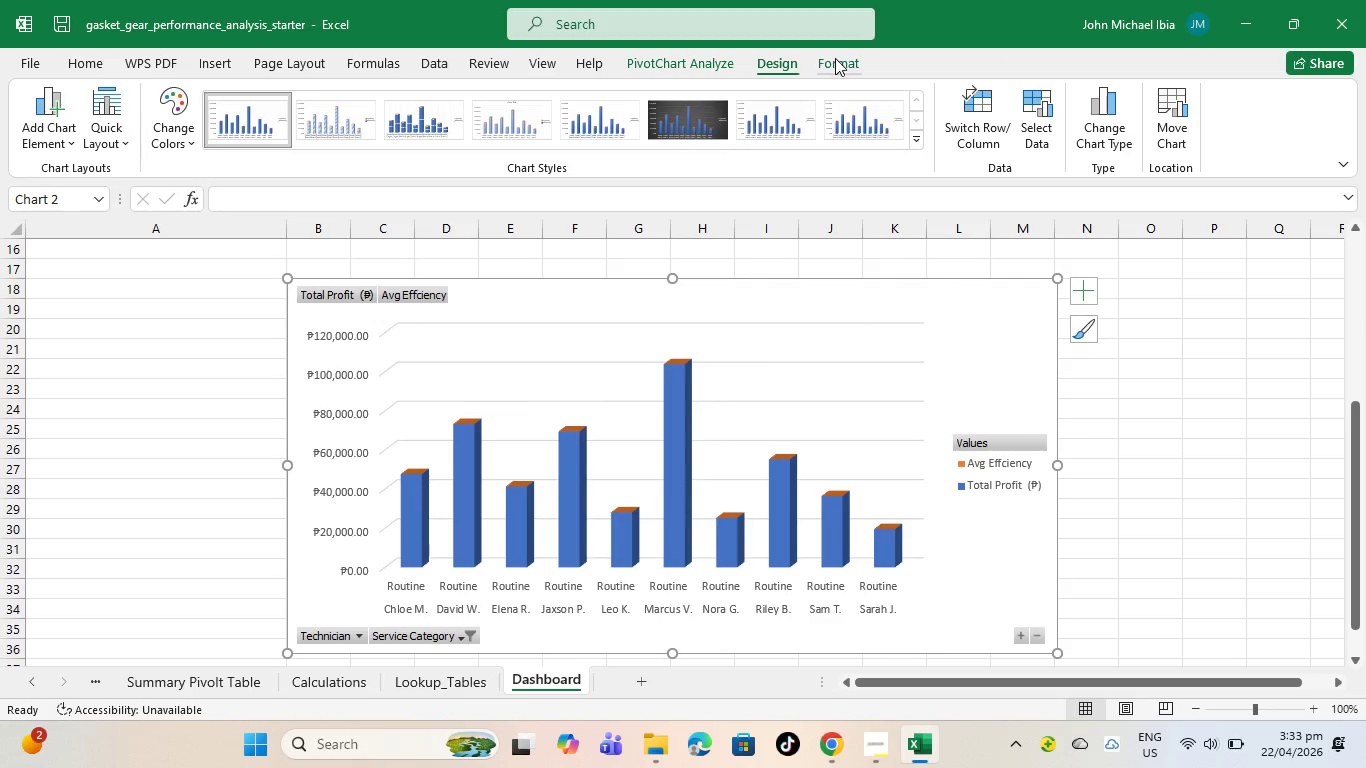 
left_click([835, 58])
 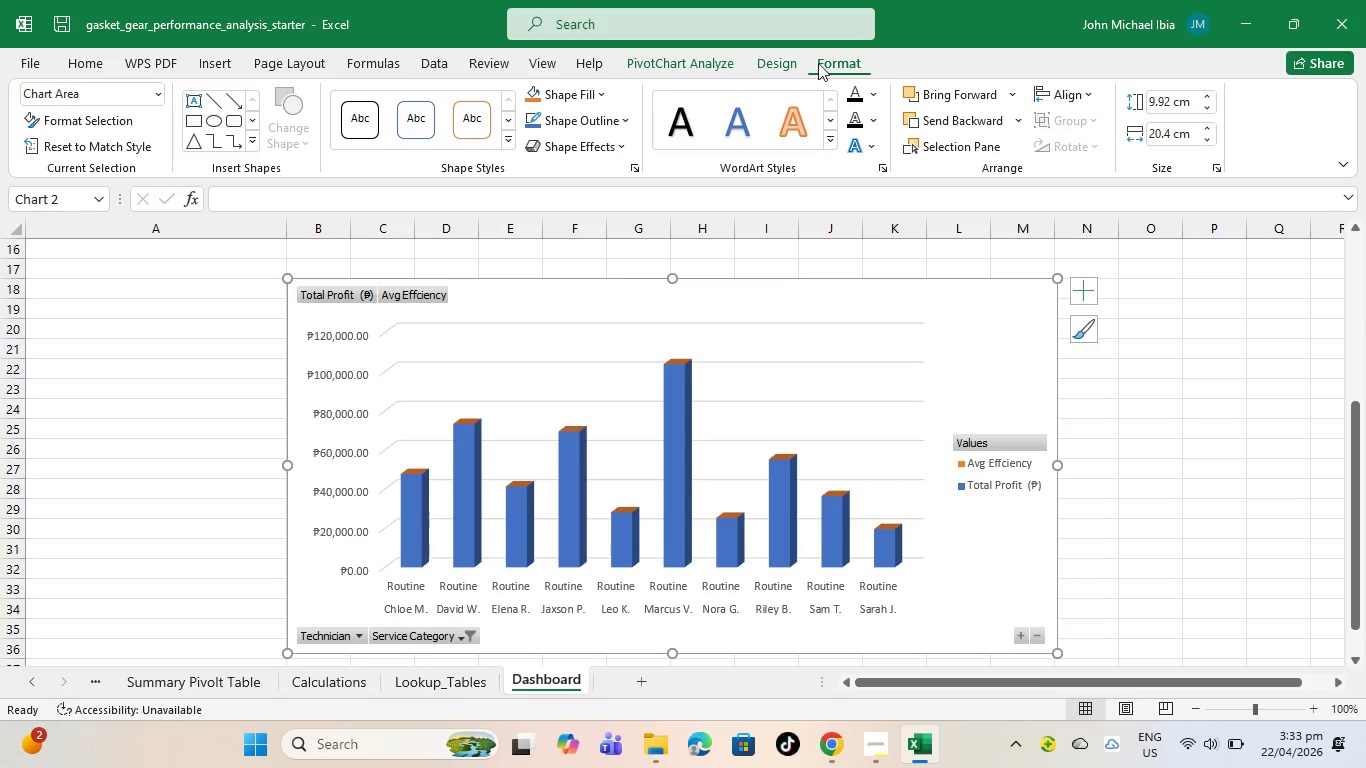 
double_click([629, 296])
 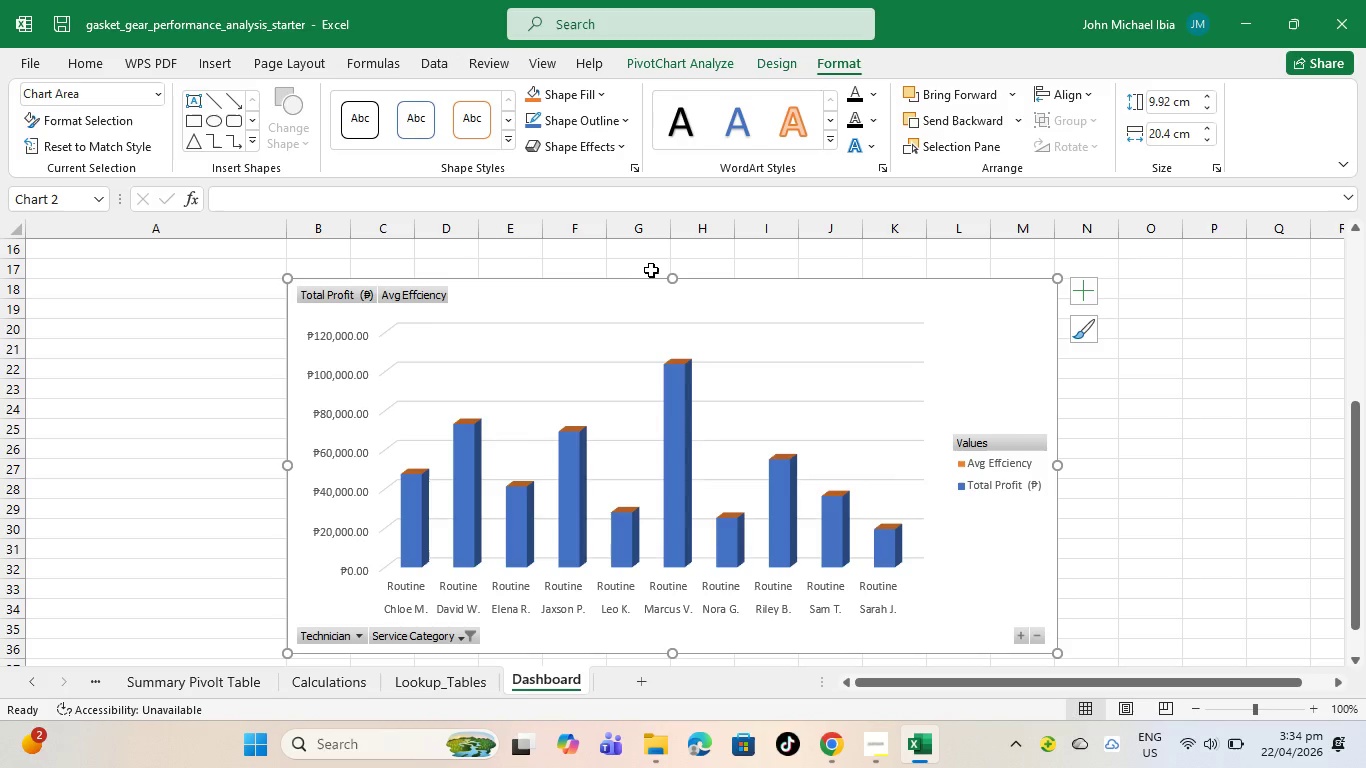 
wait(48.3)
 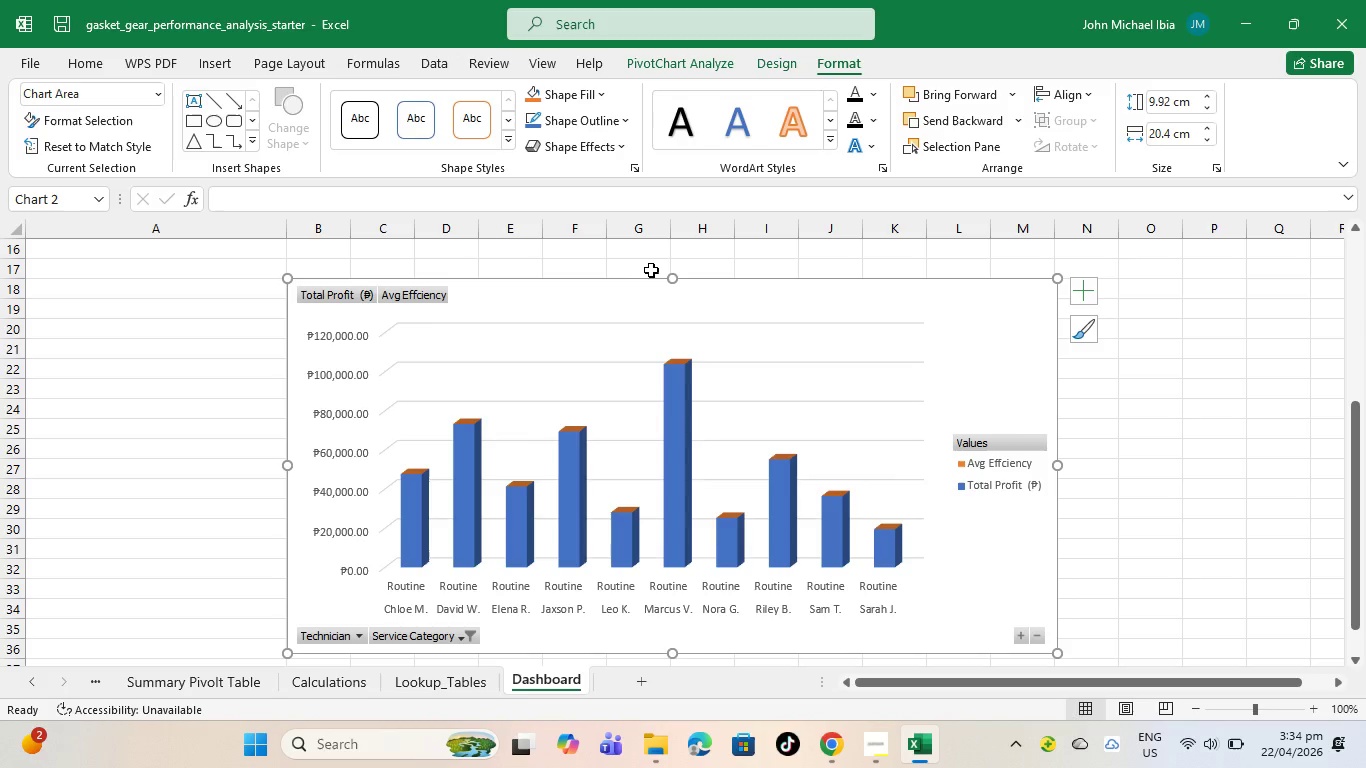 
left_click([797, 302])
 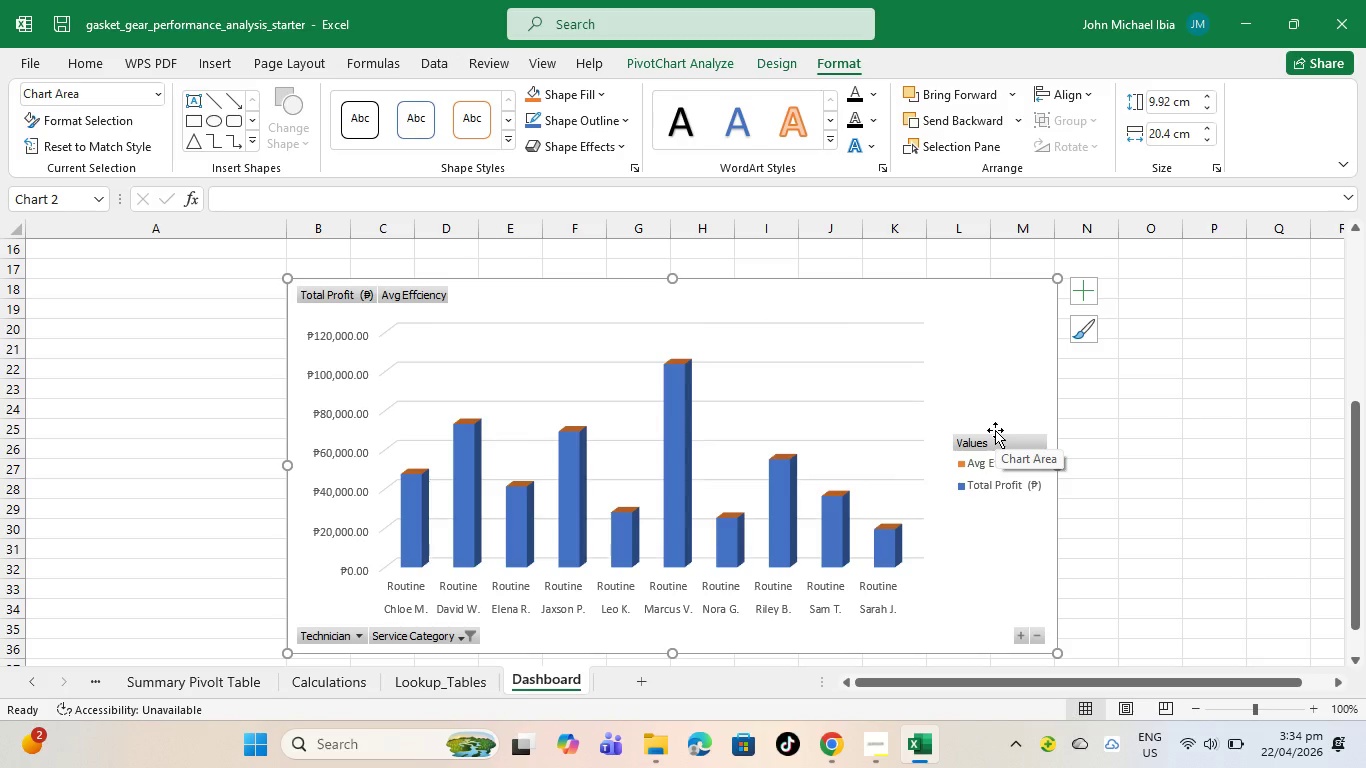 
wait(8.72)
 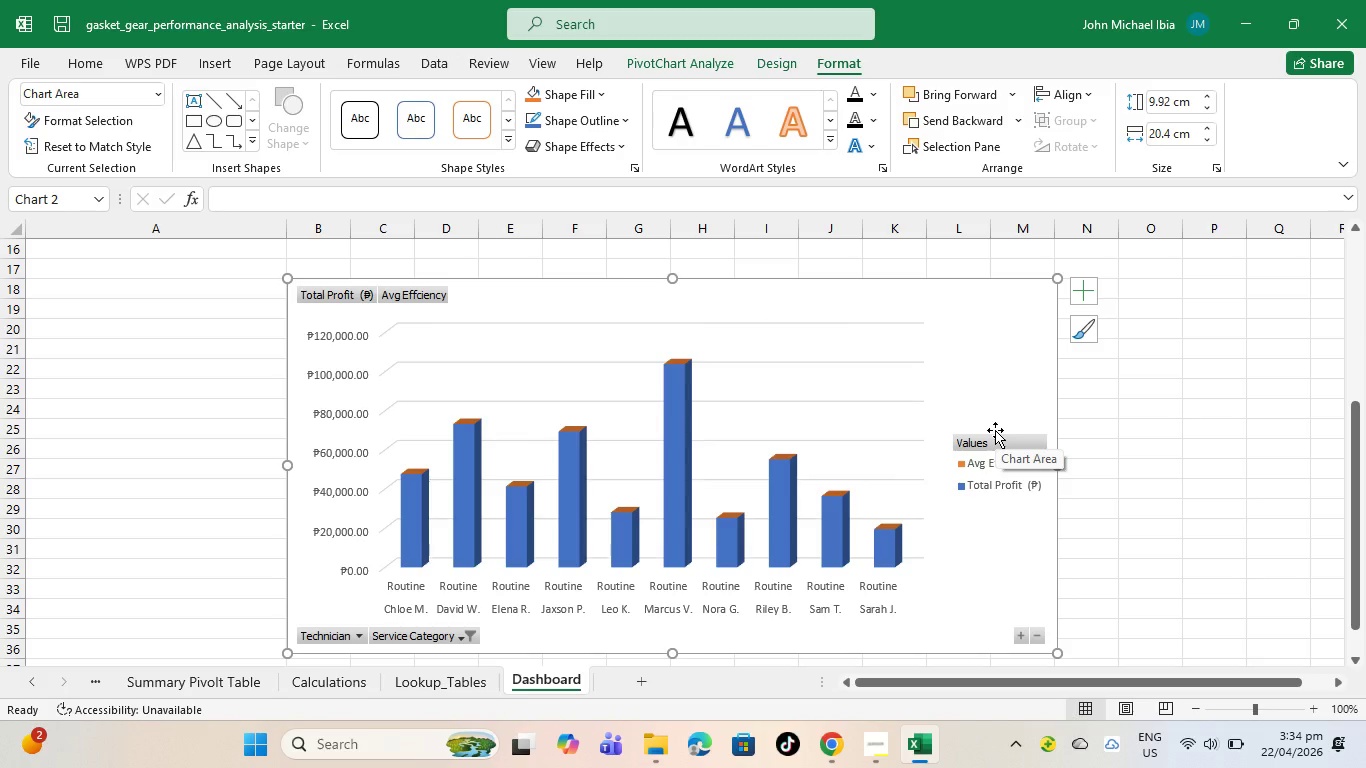 
left_click([980, 443])
 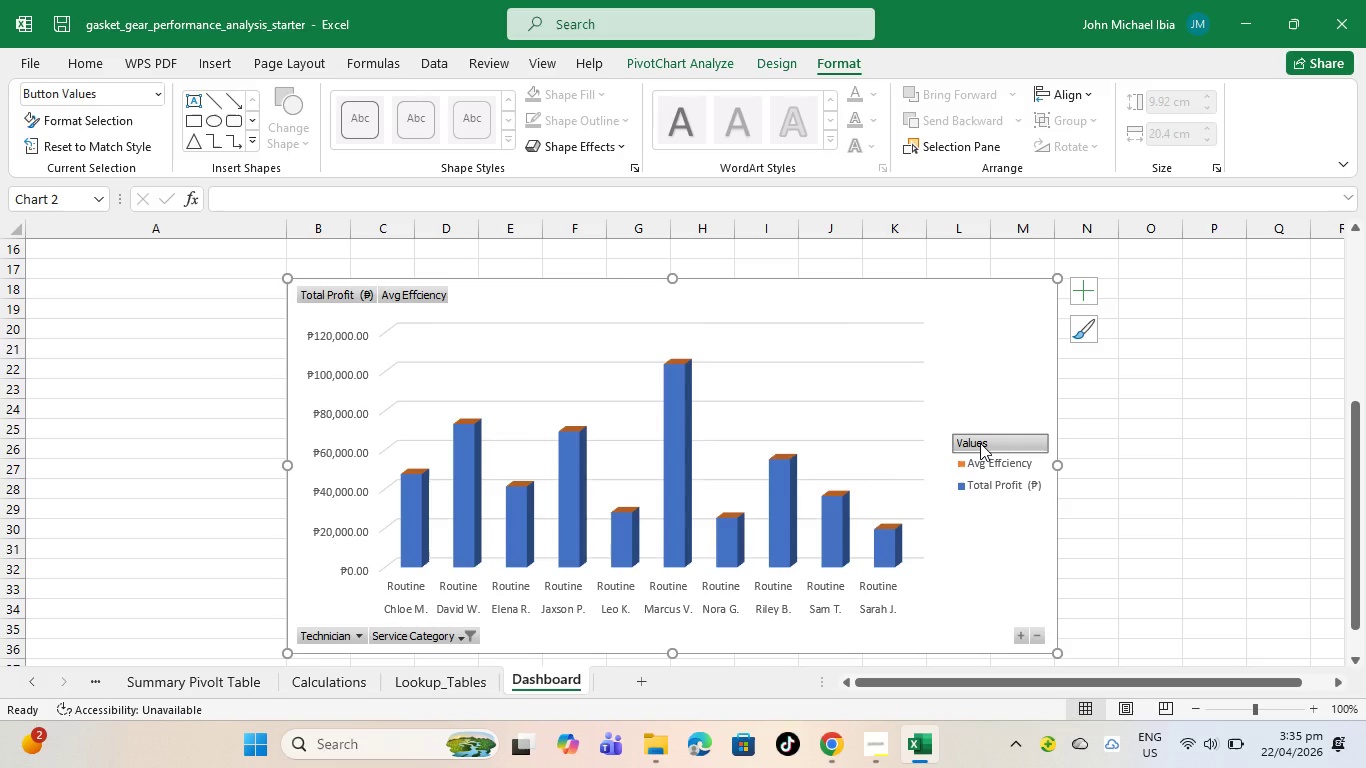 
wait(7.58)
 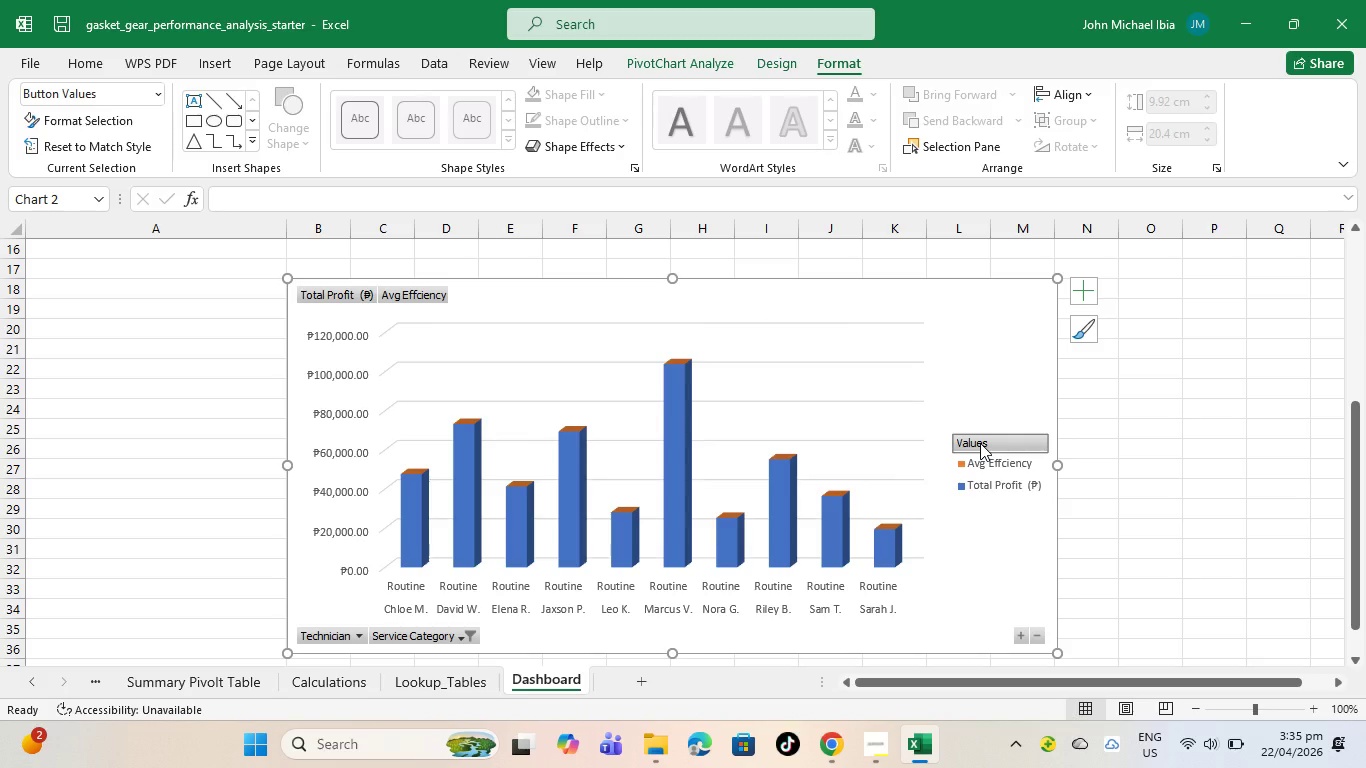 
left_click([984, 475])
 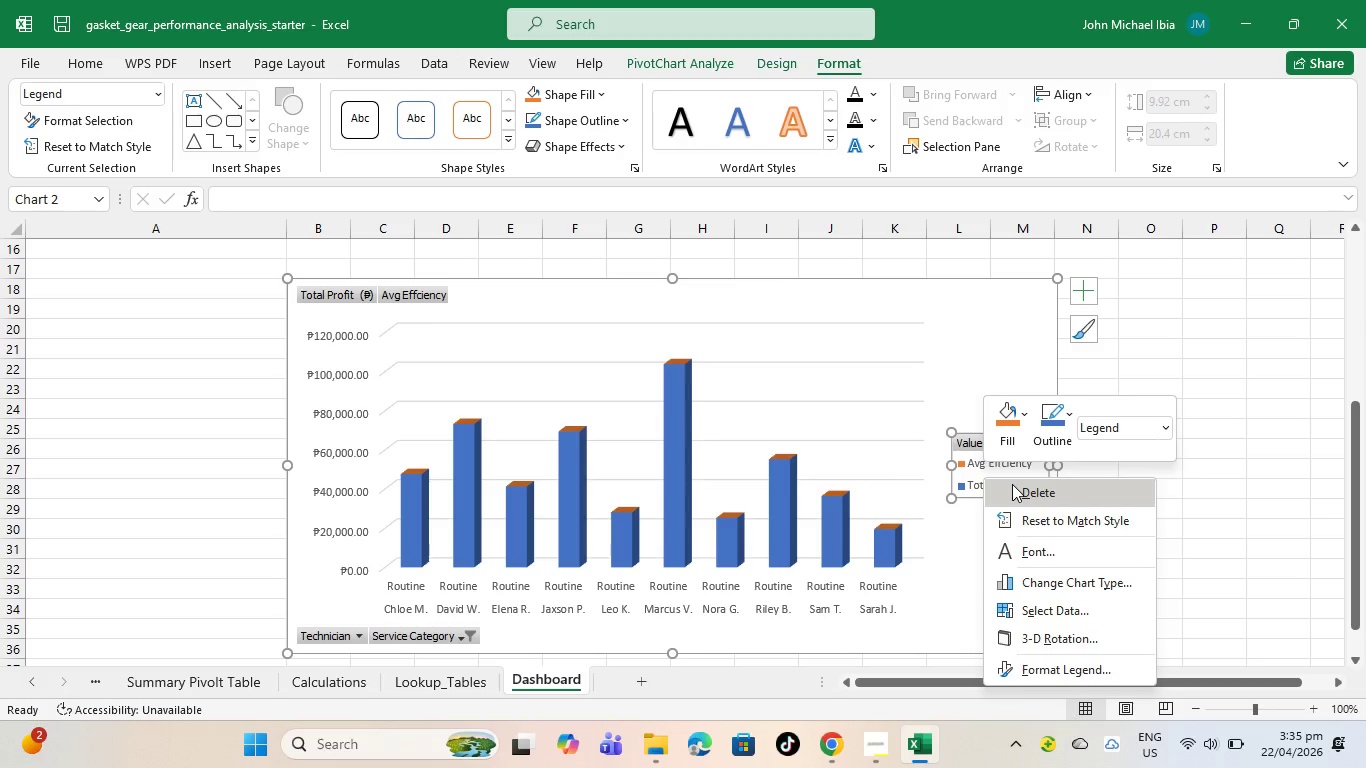 
wait(10.56)
 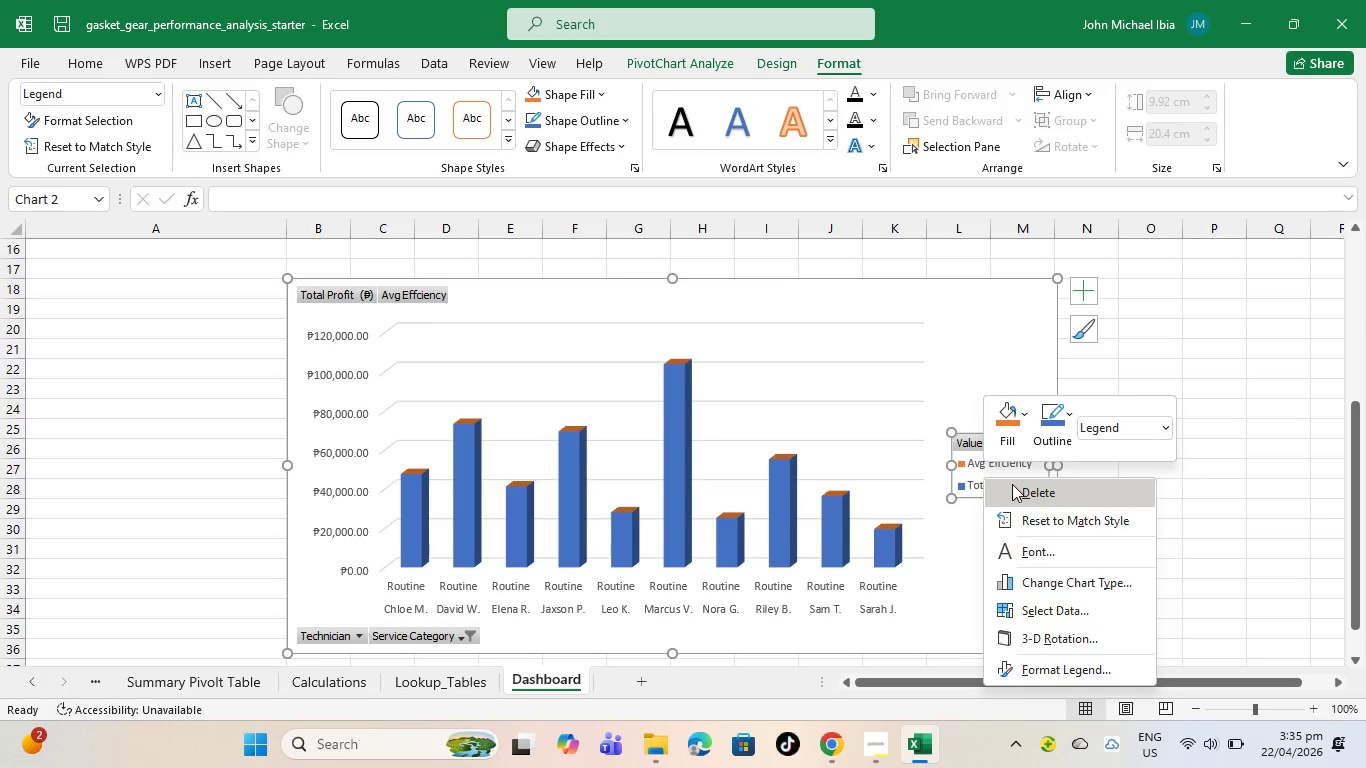 
left_click([1212, 550])
 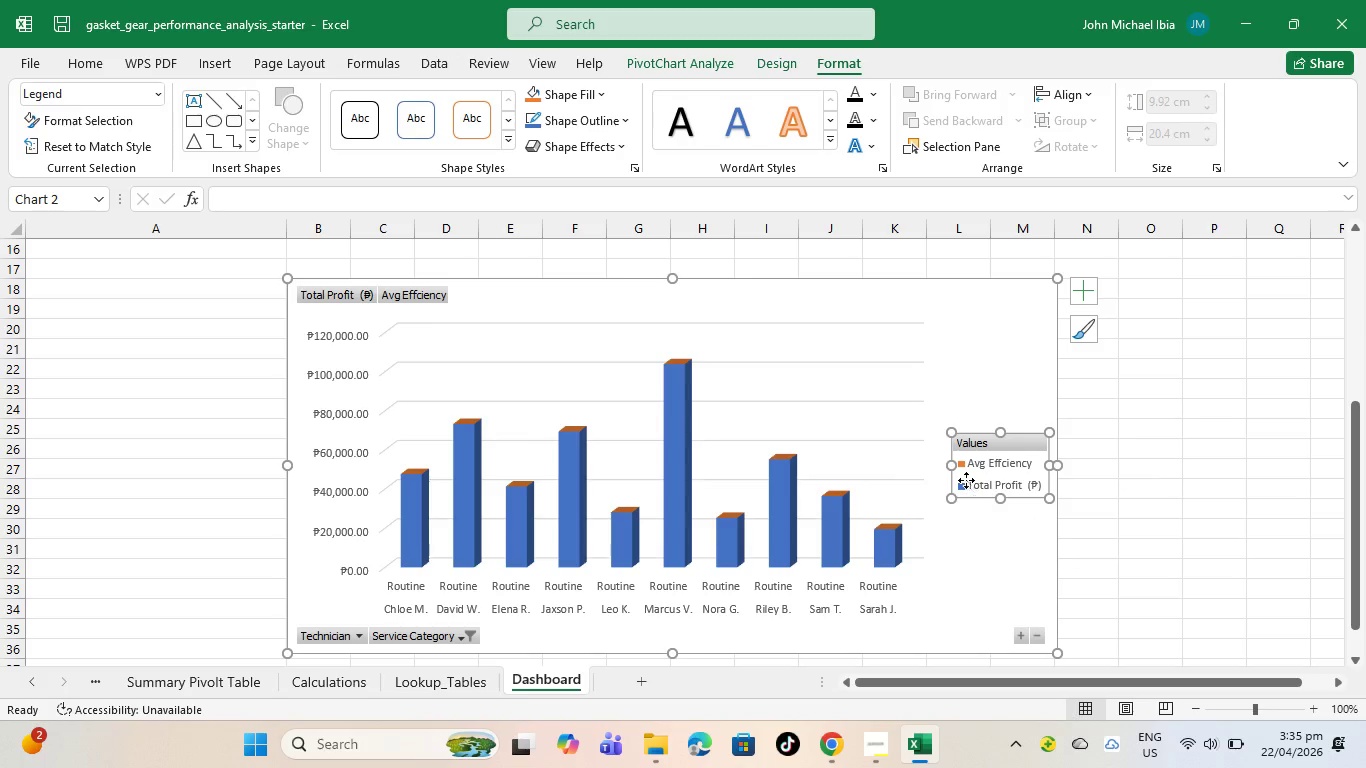 
double_click([969, 479])
 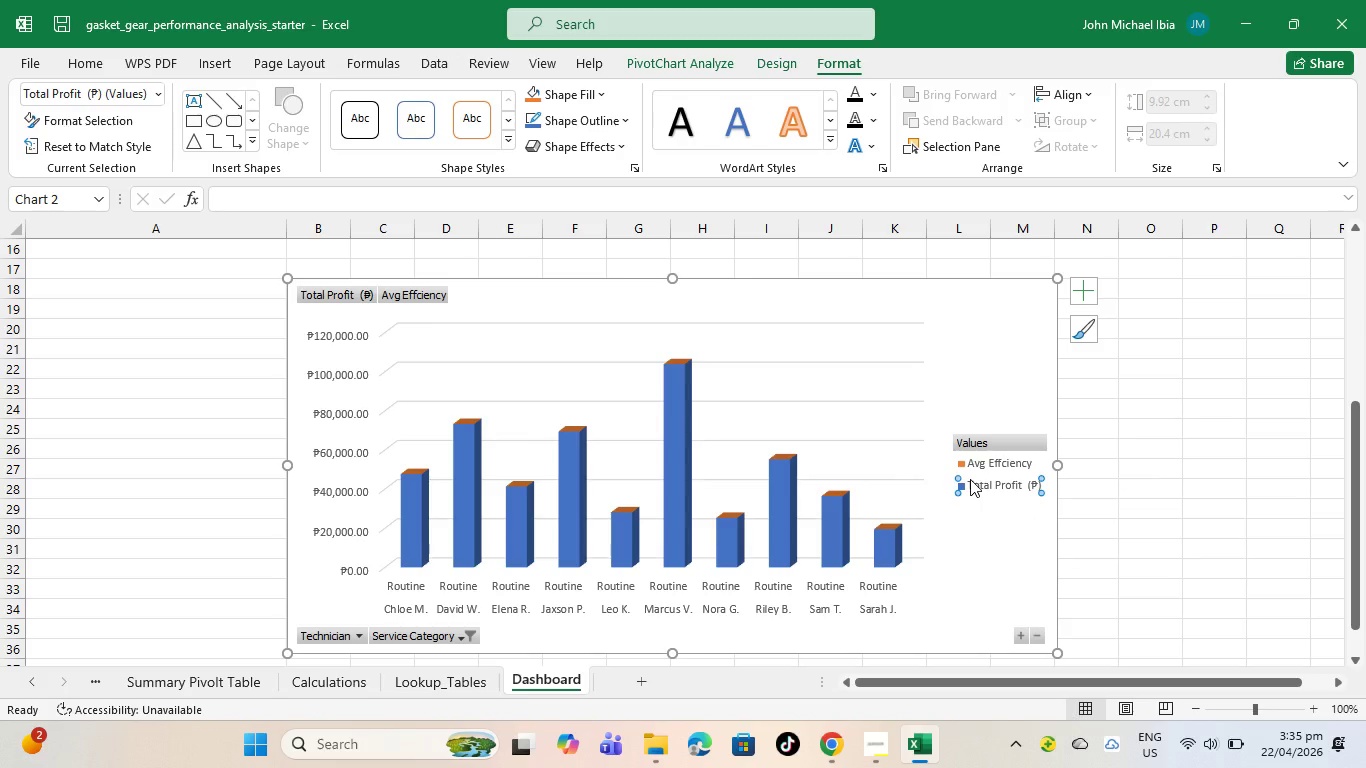 
right_click([971, 478])
 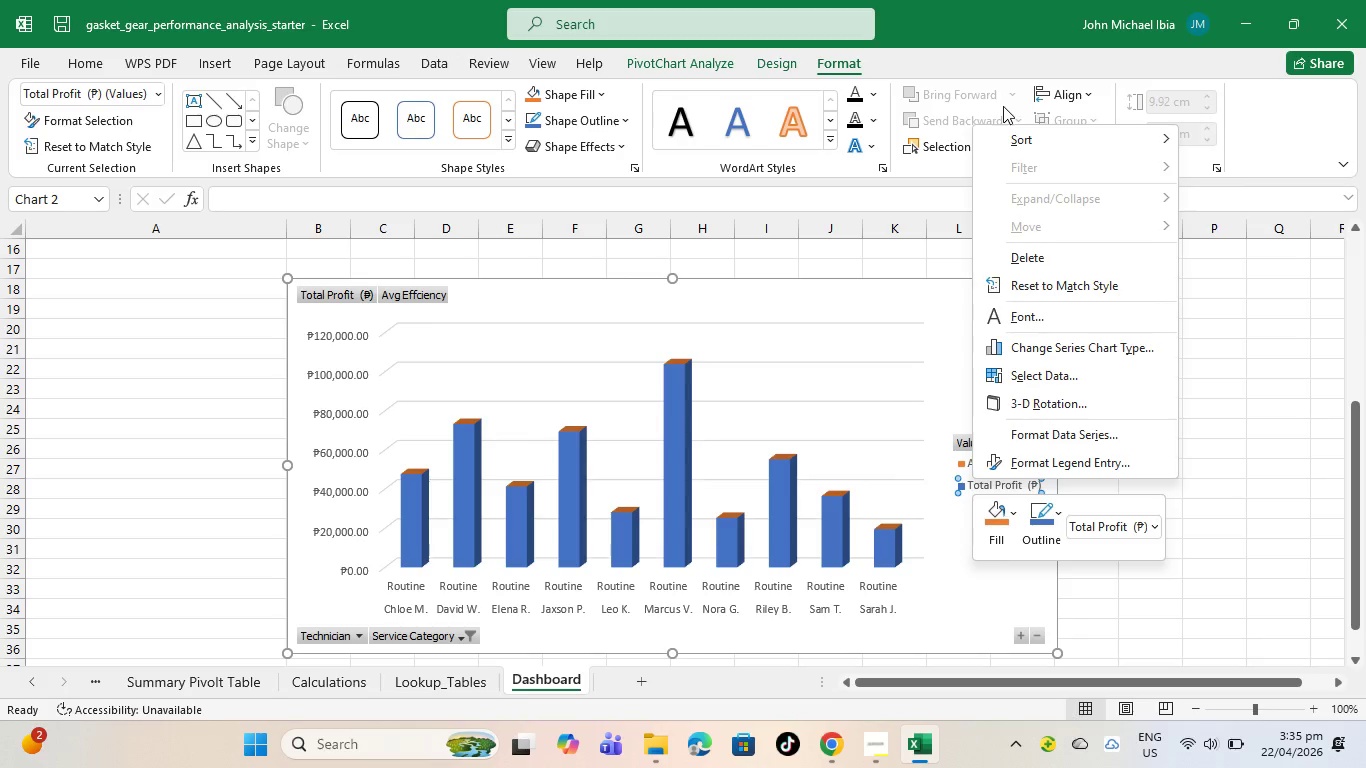 
left_click([1274, 468])
 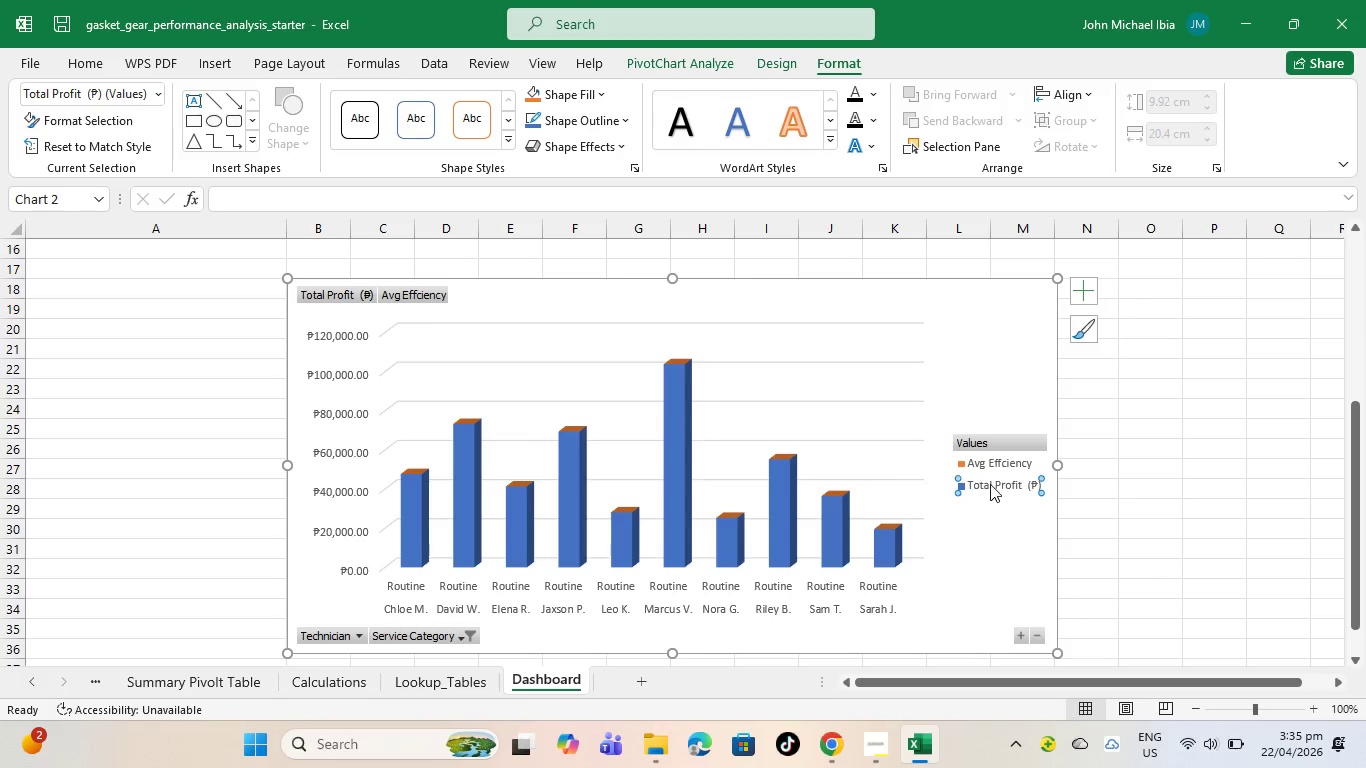 
left_click([992, 474])
 